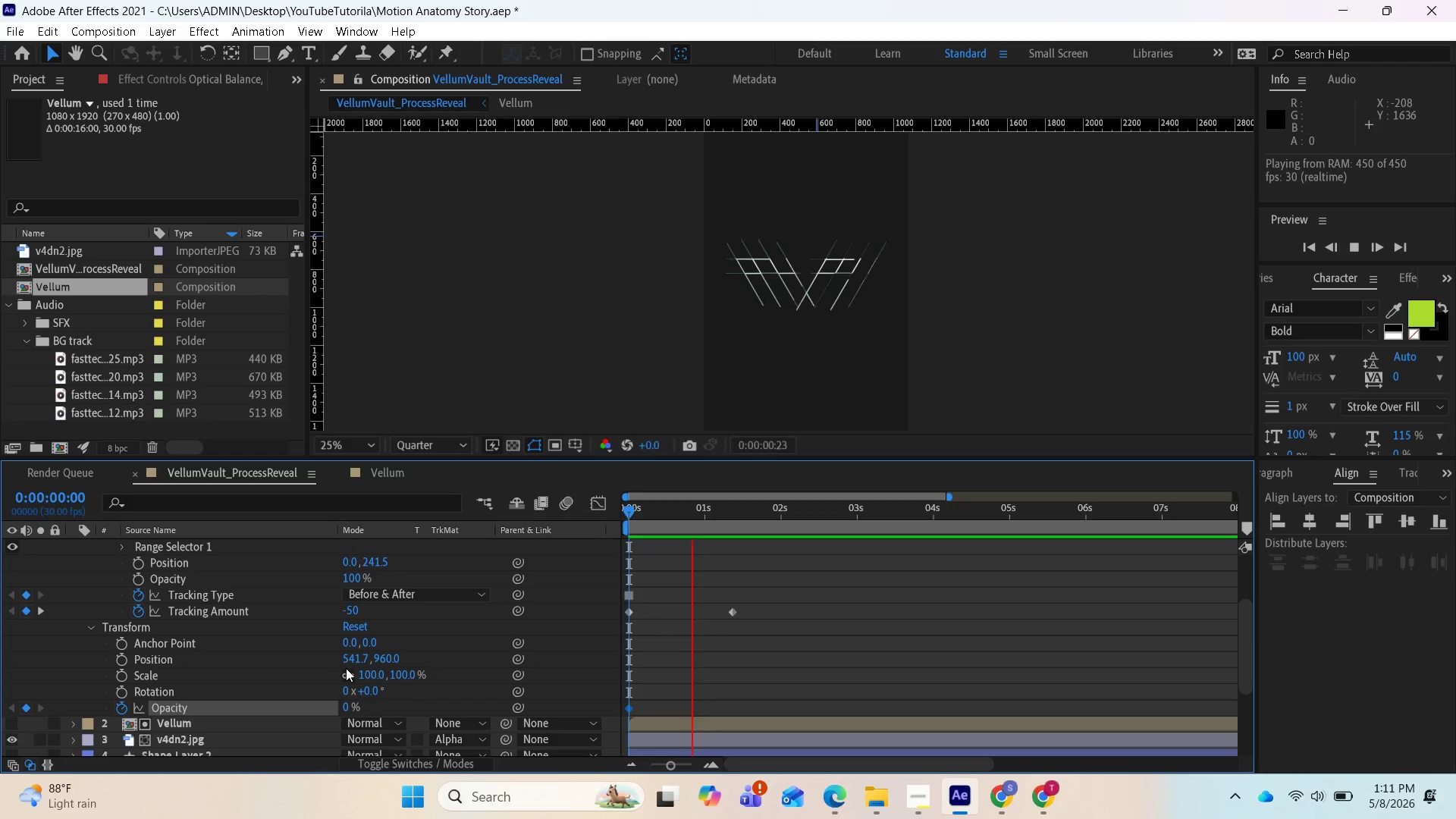 
key(Space)
 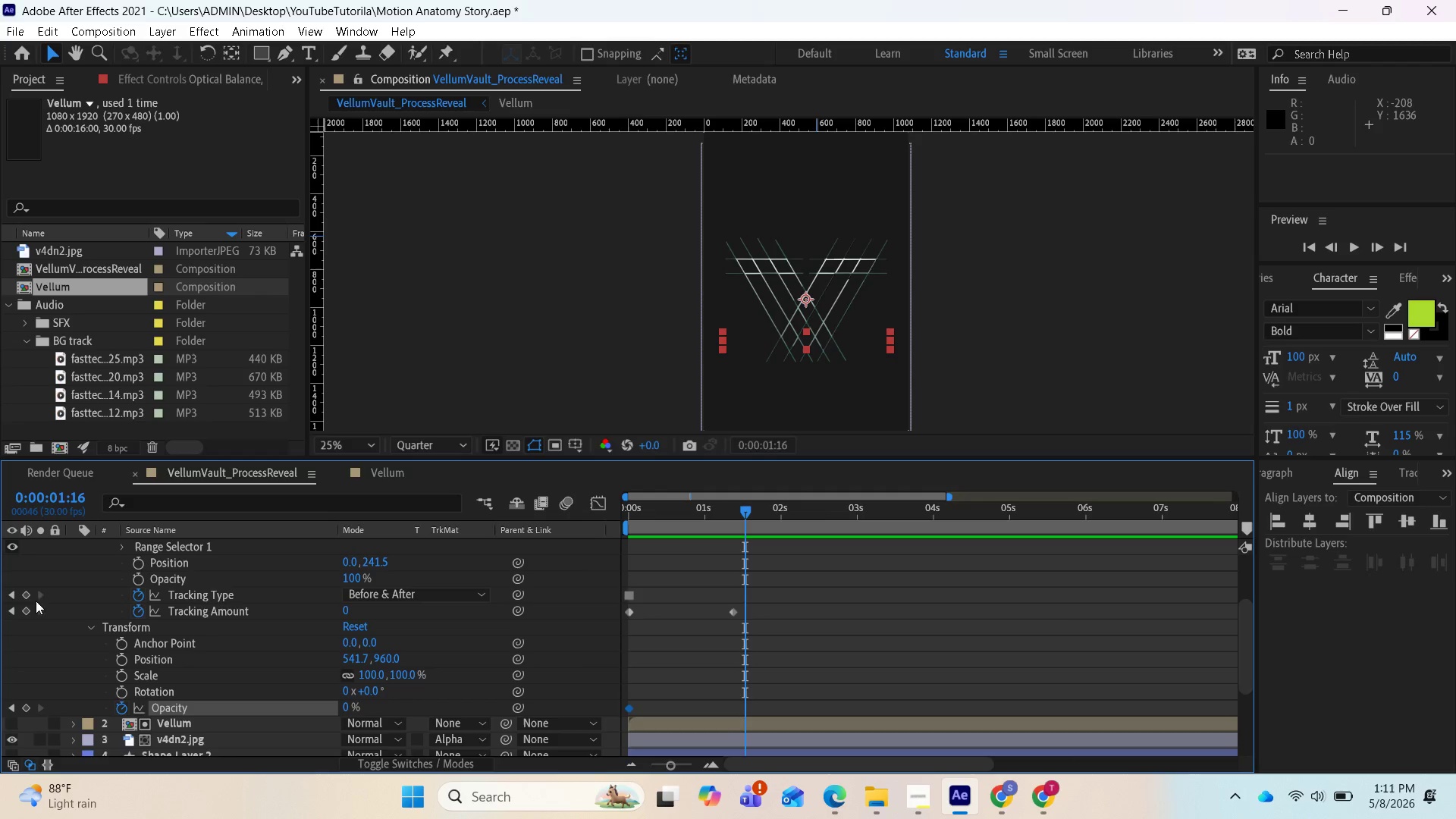 
left_click([9, 595])
 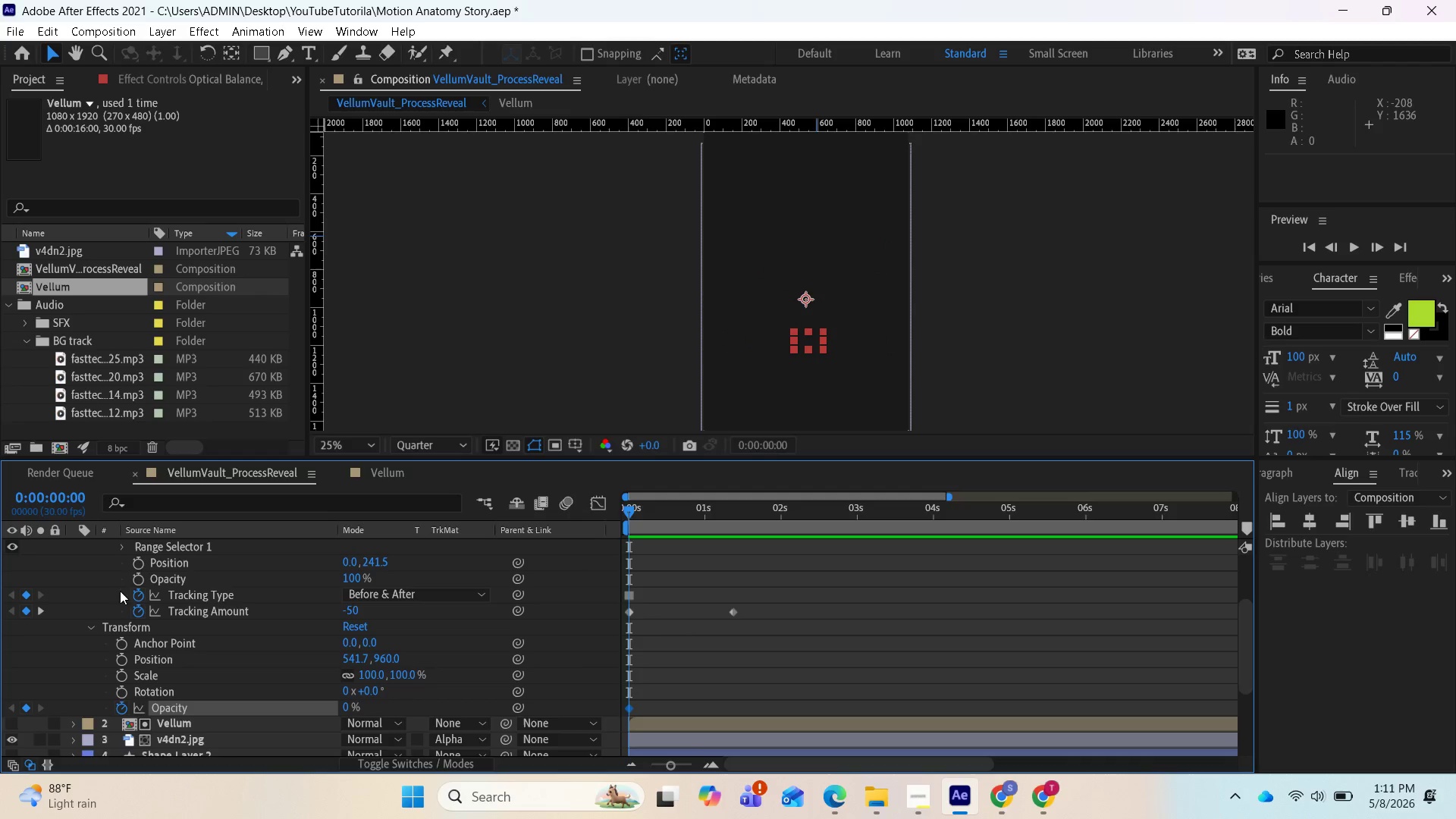 
left_click([39, 610])
 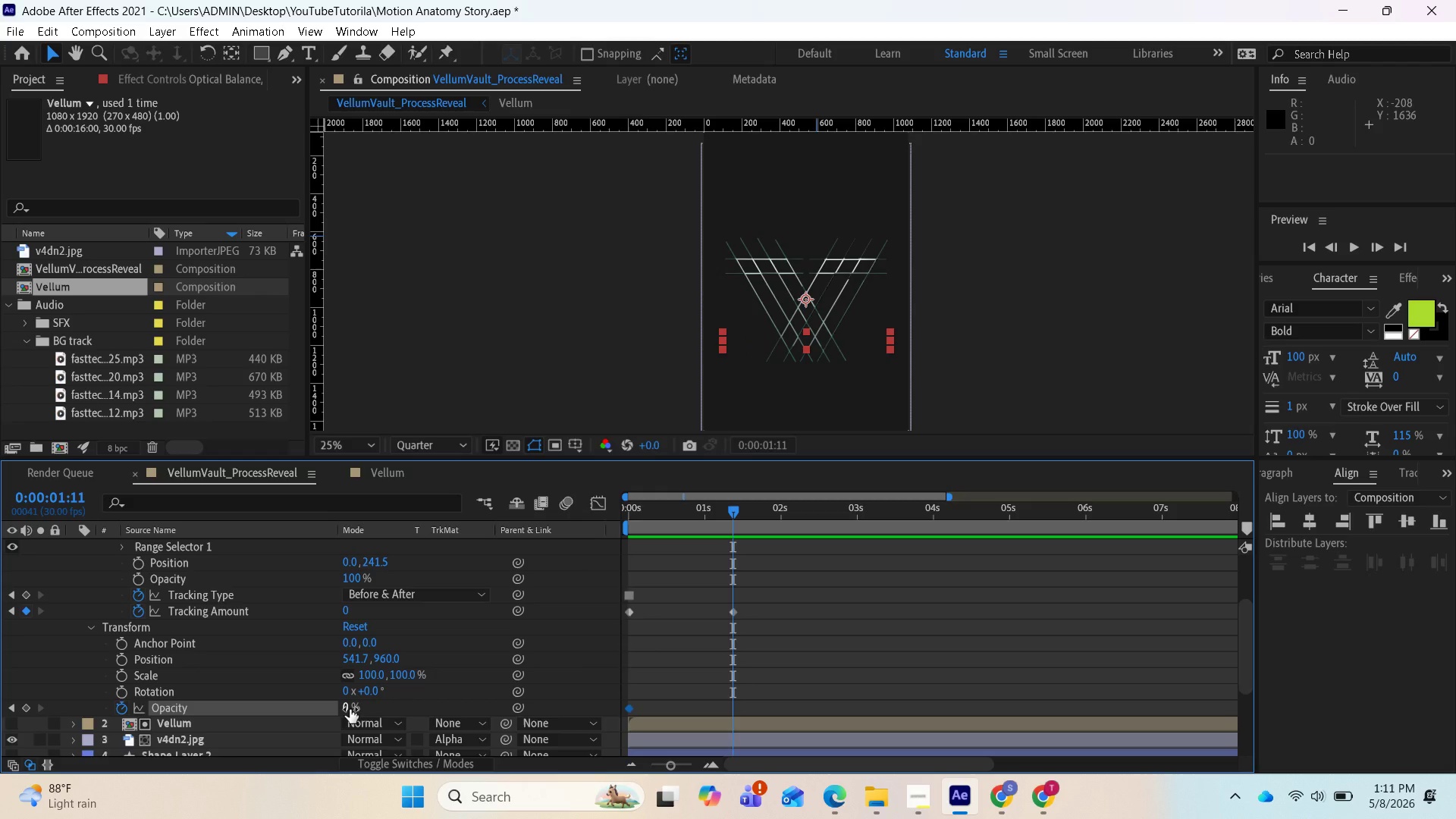 
left_click([350, 709])
 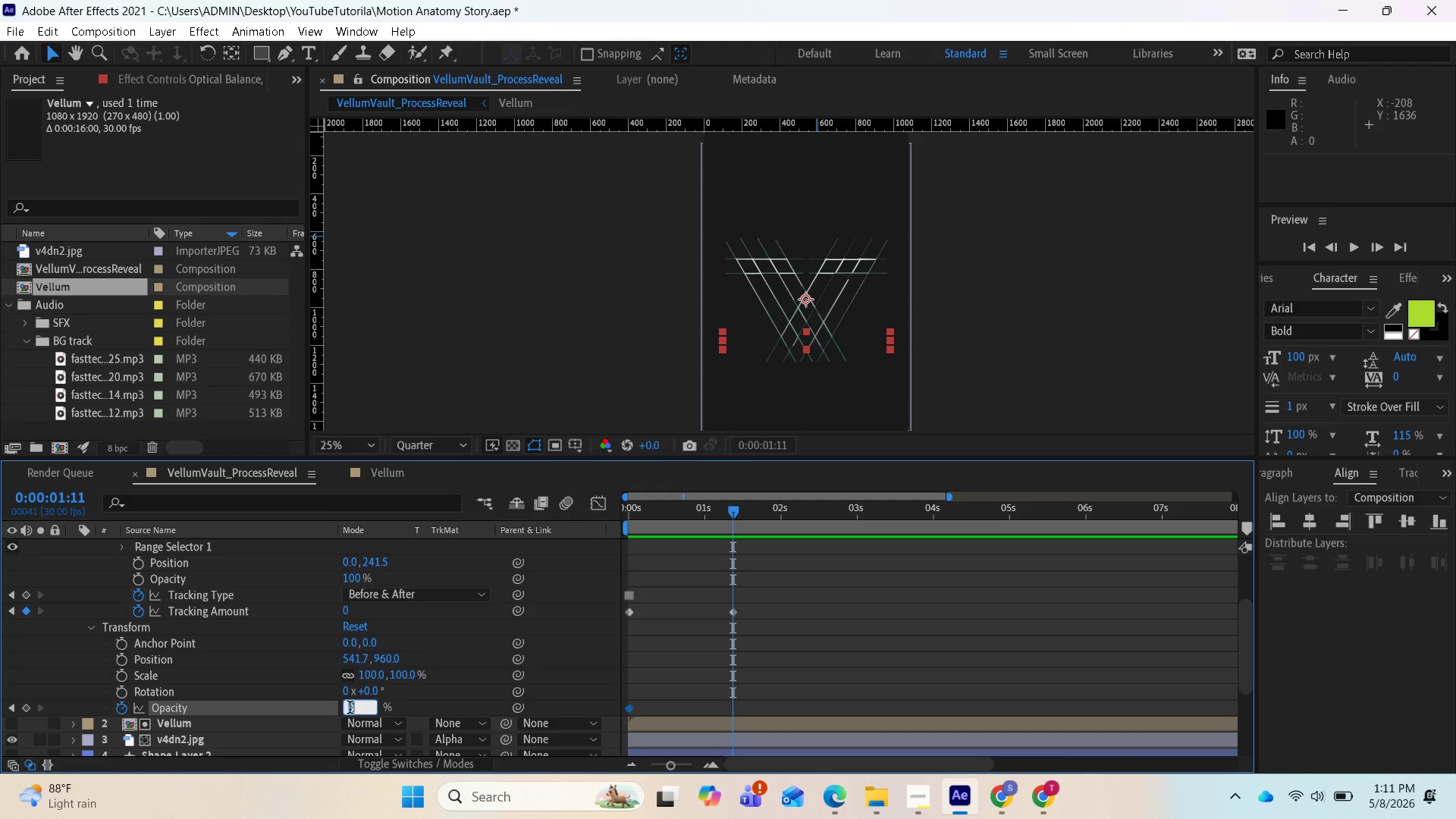 
type(100)
 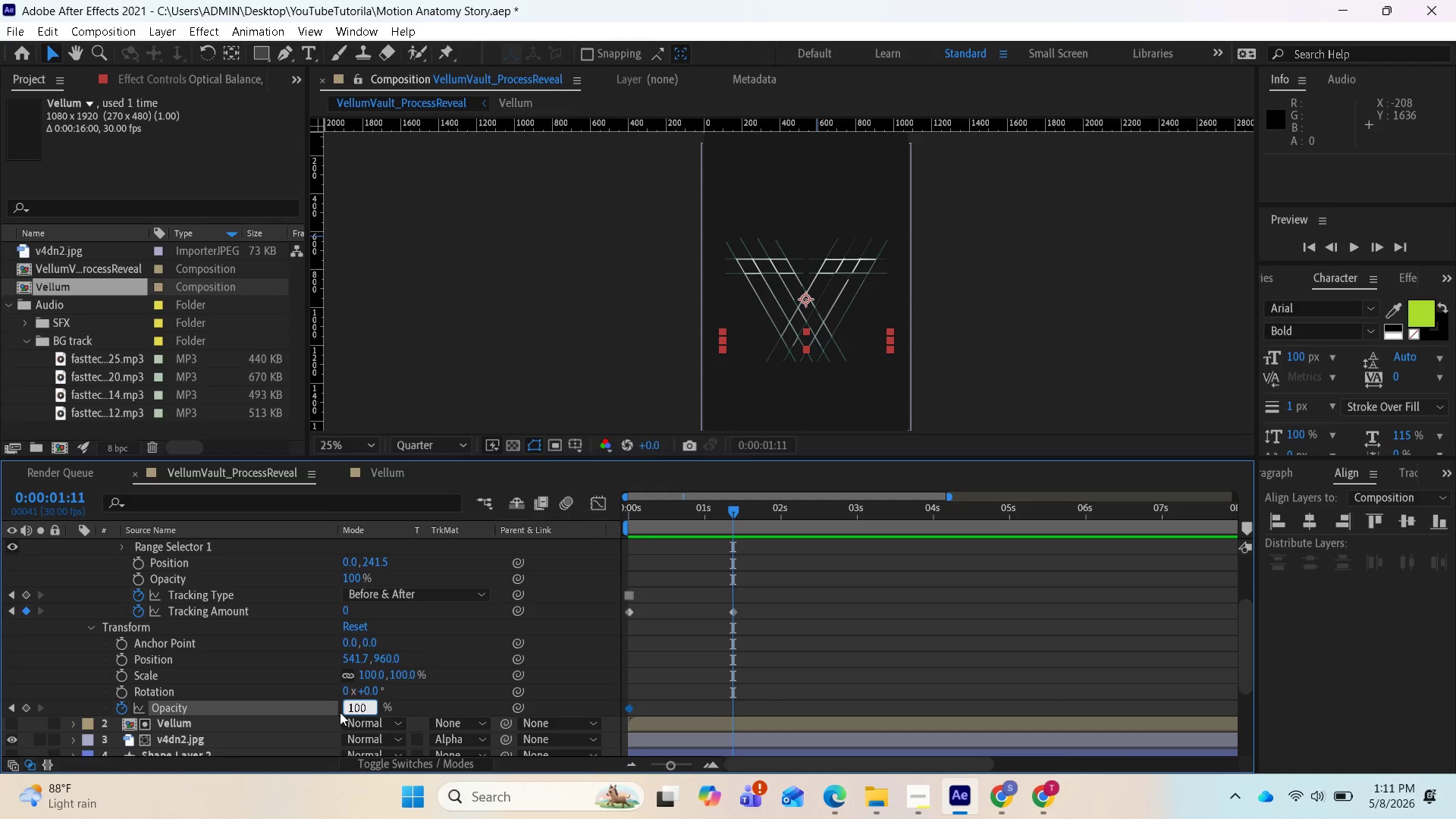 
key(Enter)
 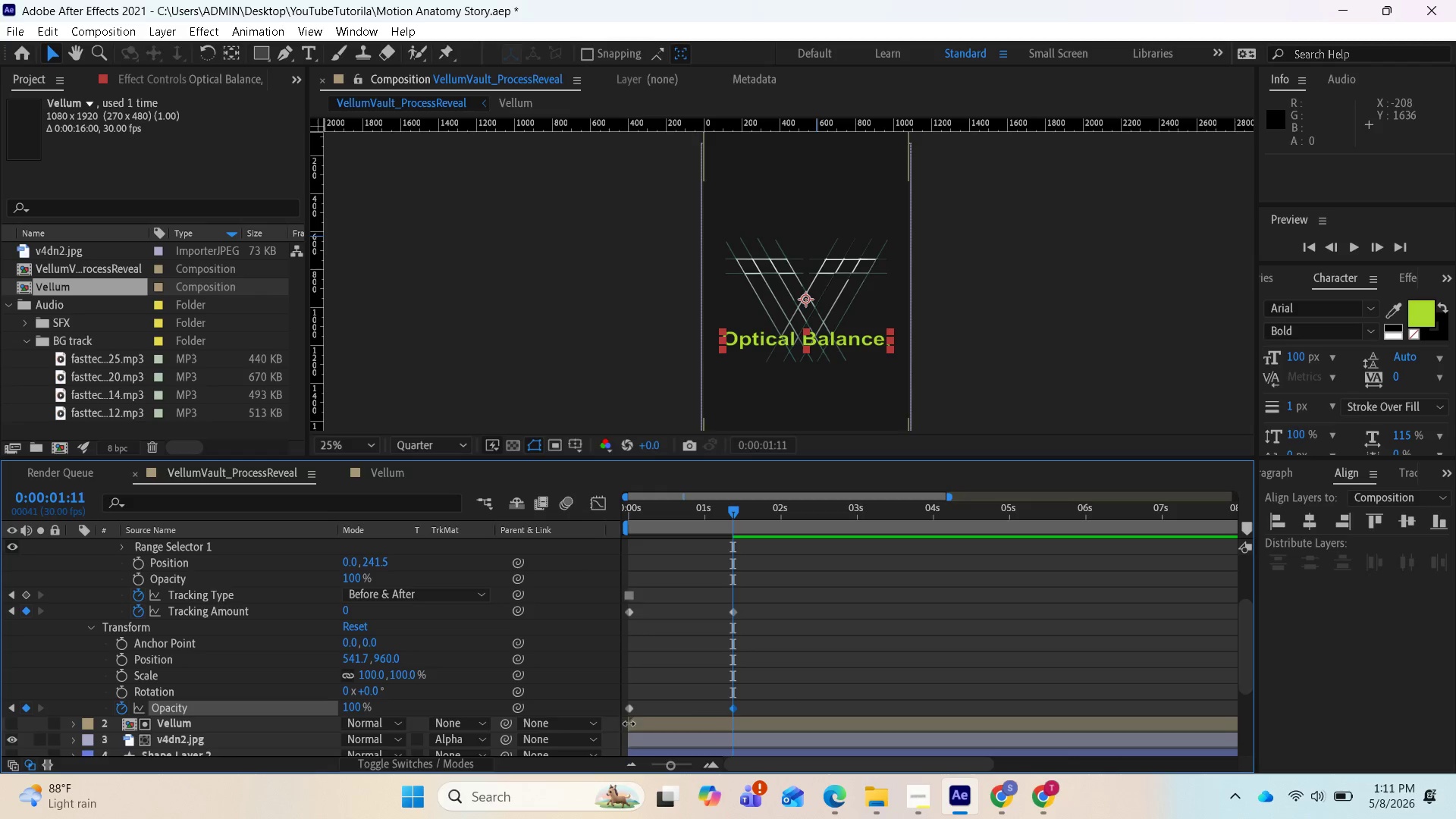 
key(Space)
 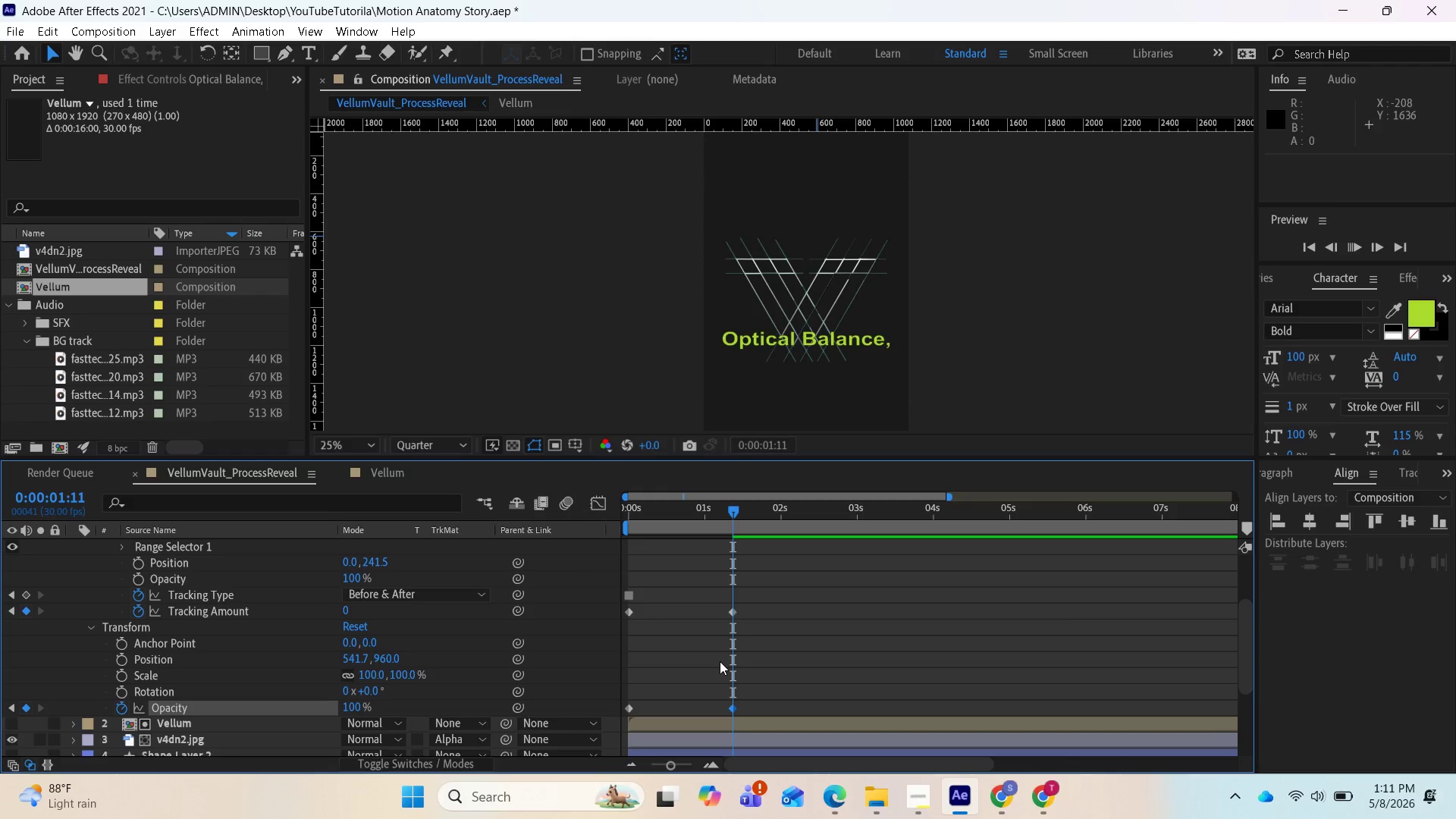 
key(Space)
 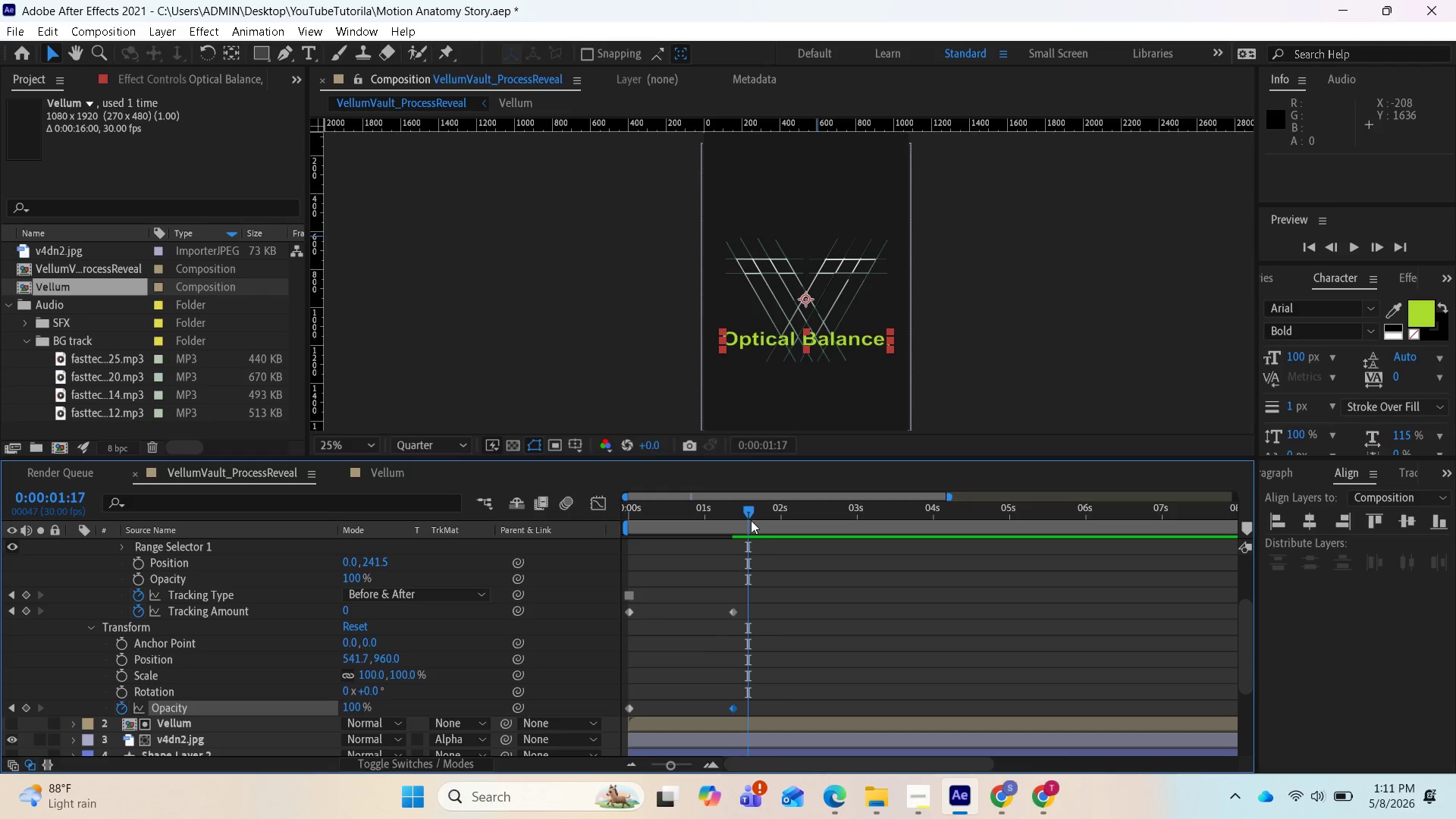 
left_click_drag(start_coordinate=[750, 511], to_coordinate=[621, 506])
 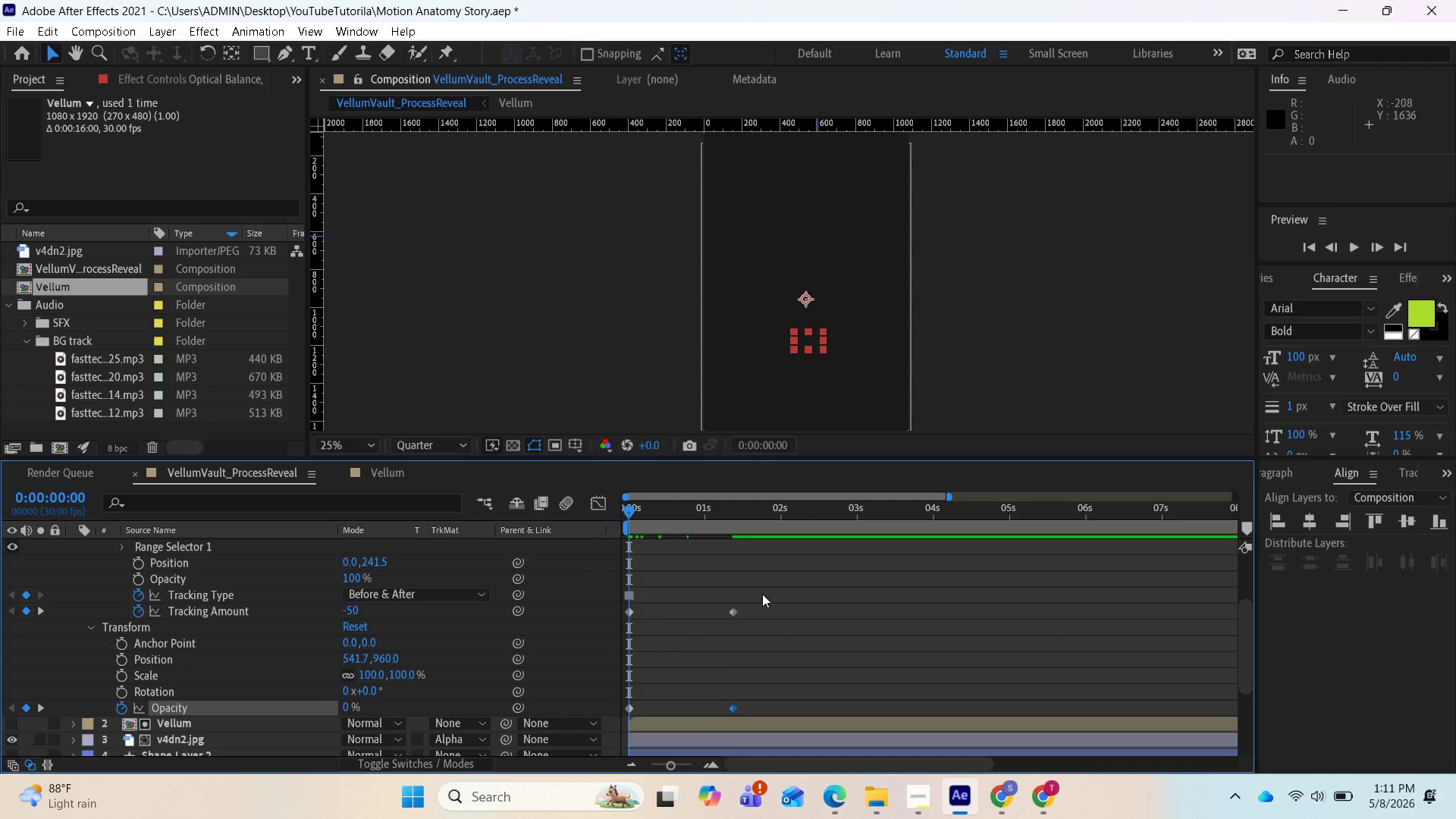 
key(Space)
 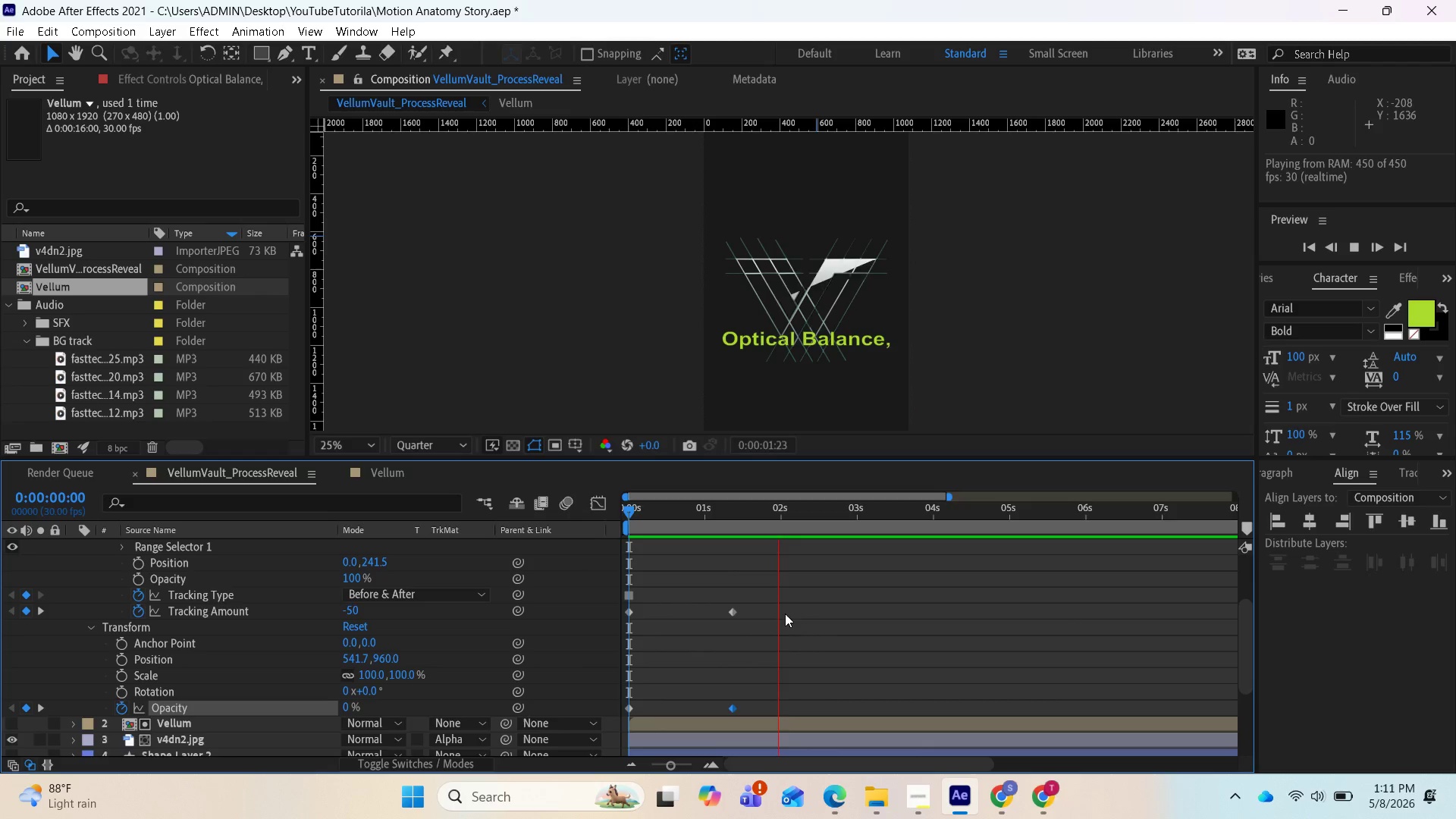 
key(Space)
 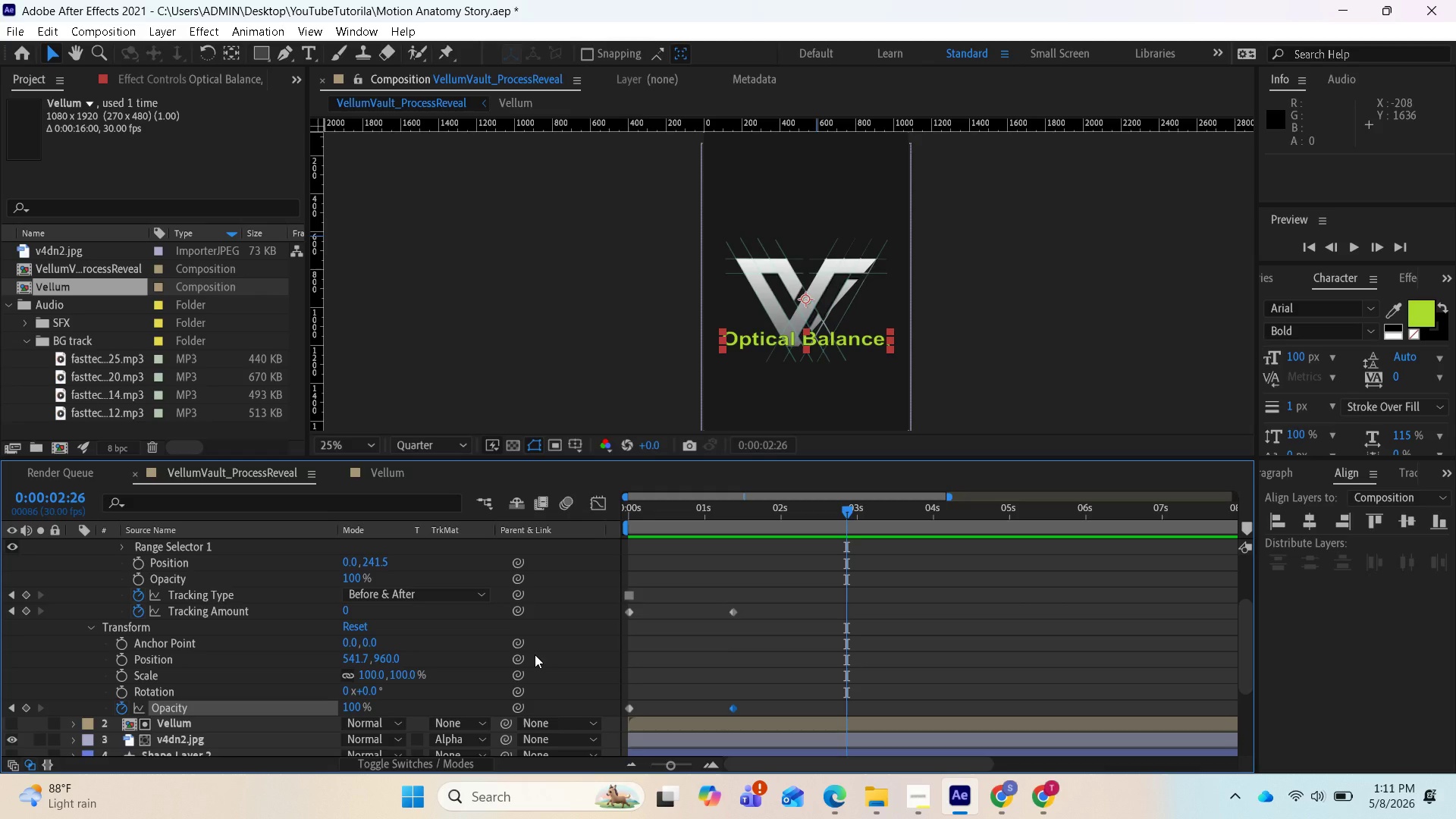 
wait(15.2)
 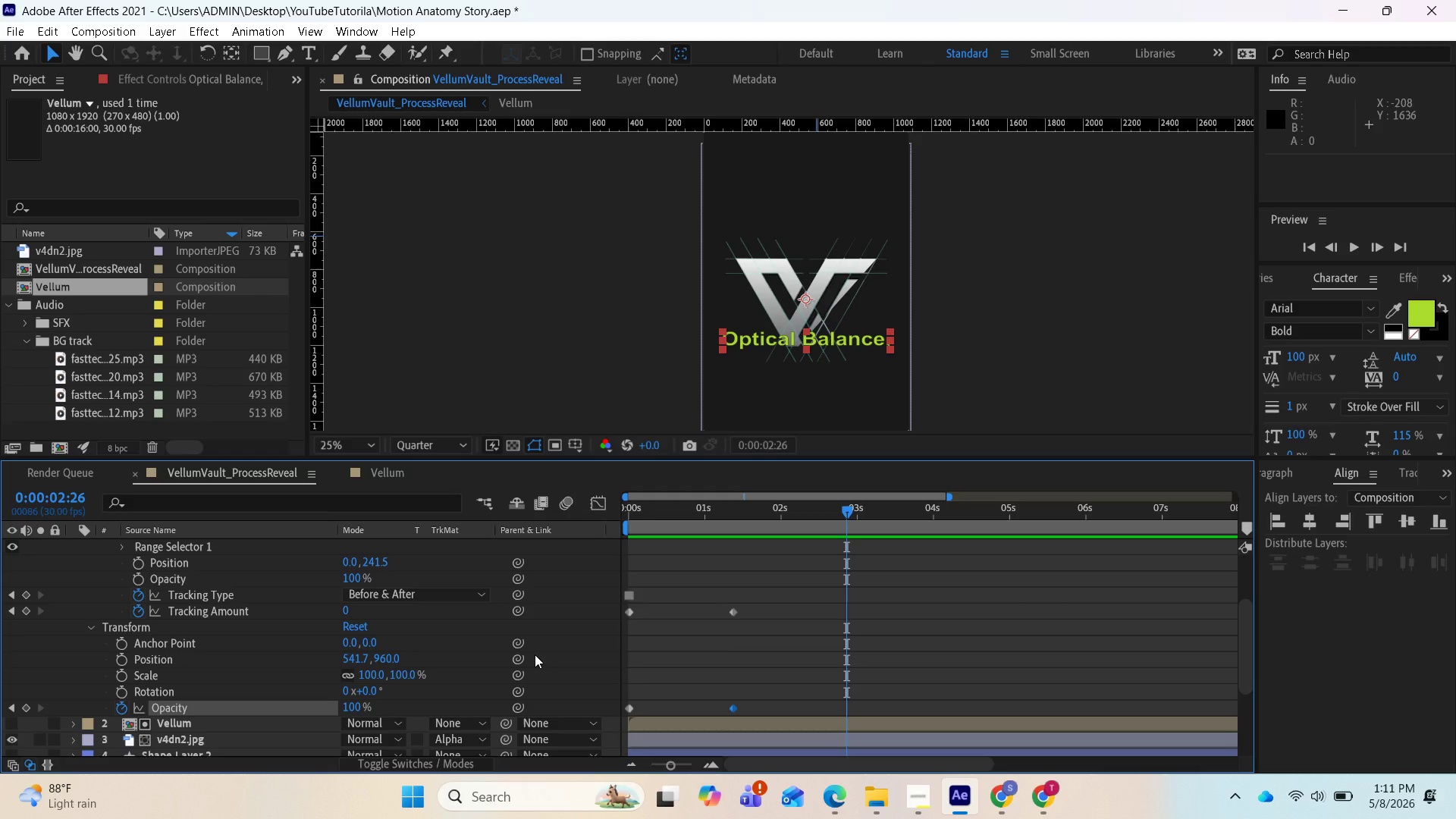 
key(Control+Z)
 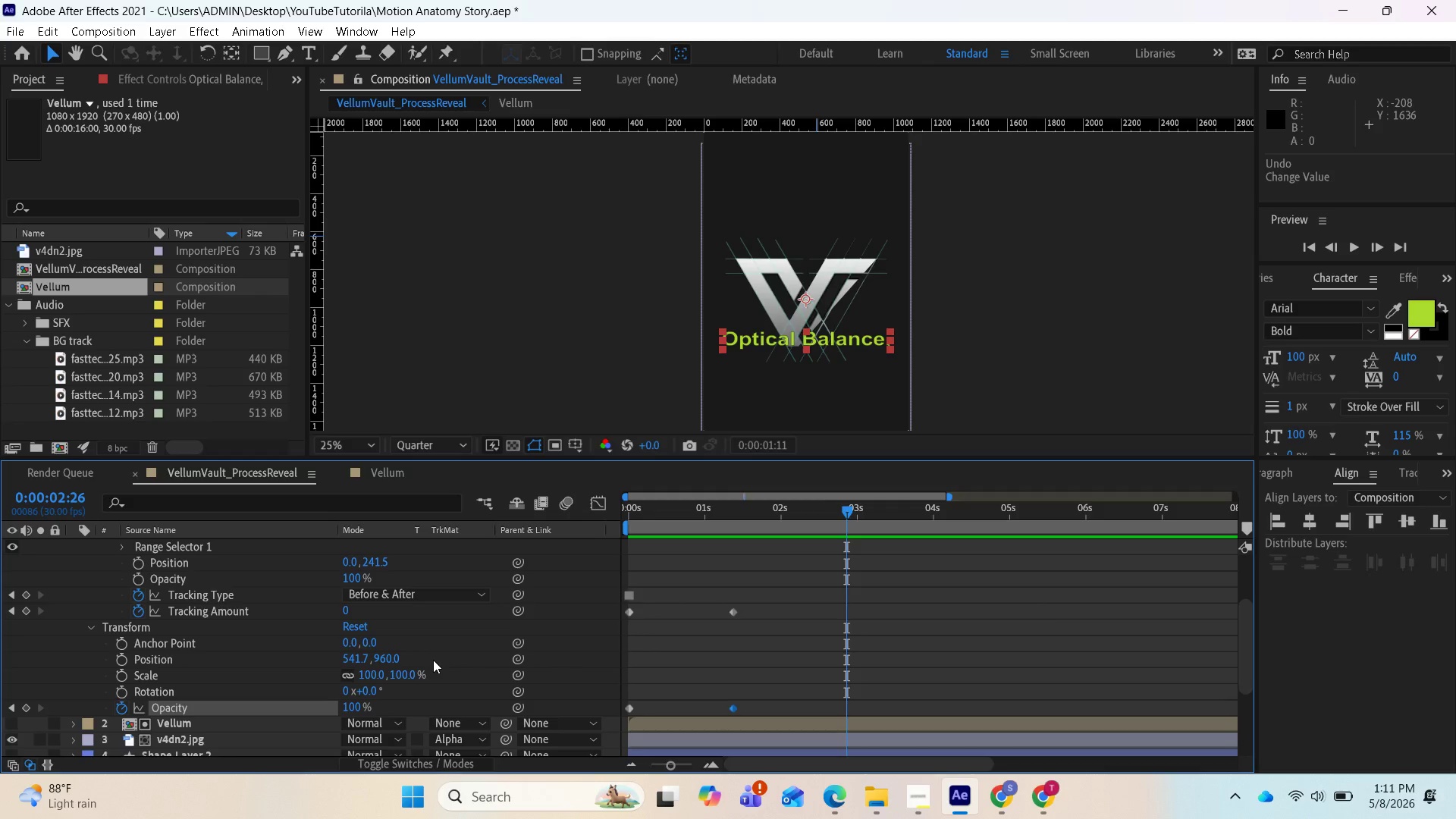 
key(Control+Z)
 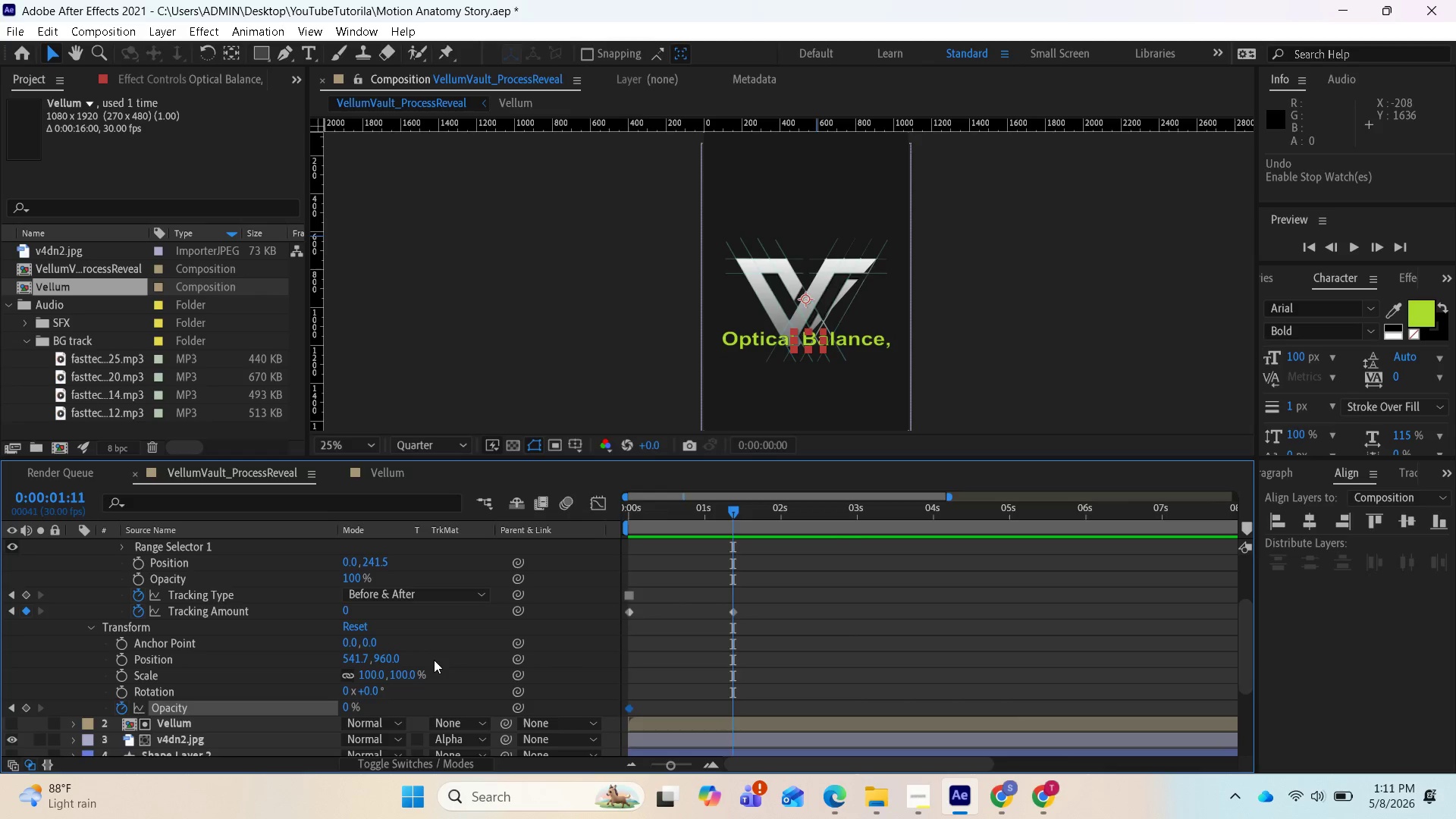 
key(Control+Z)
 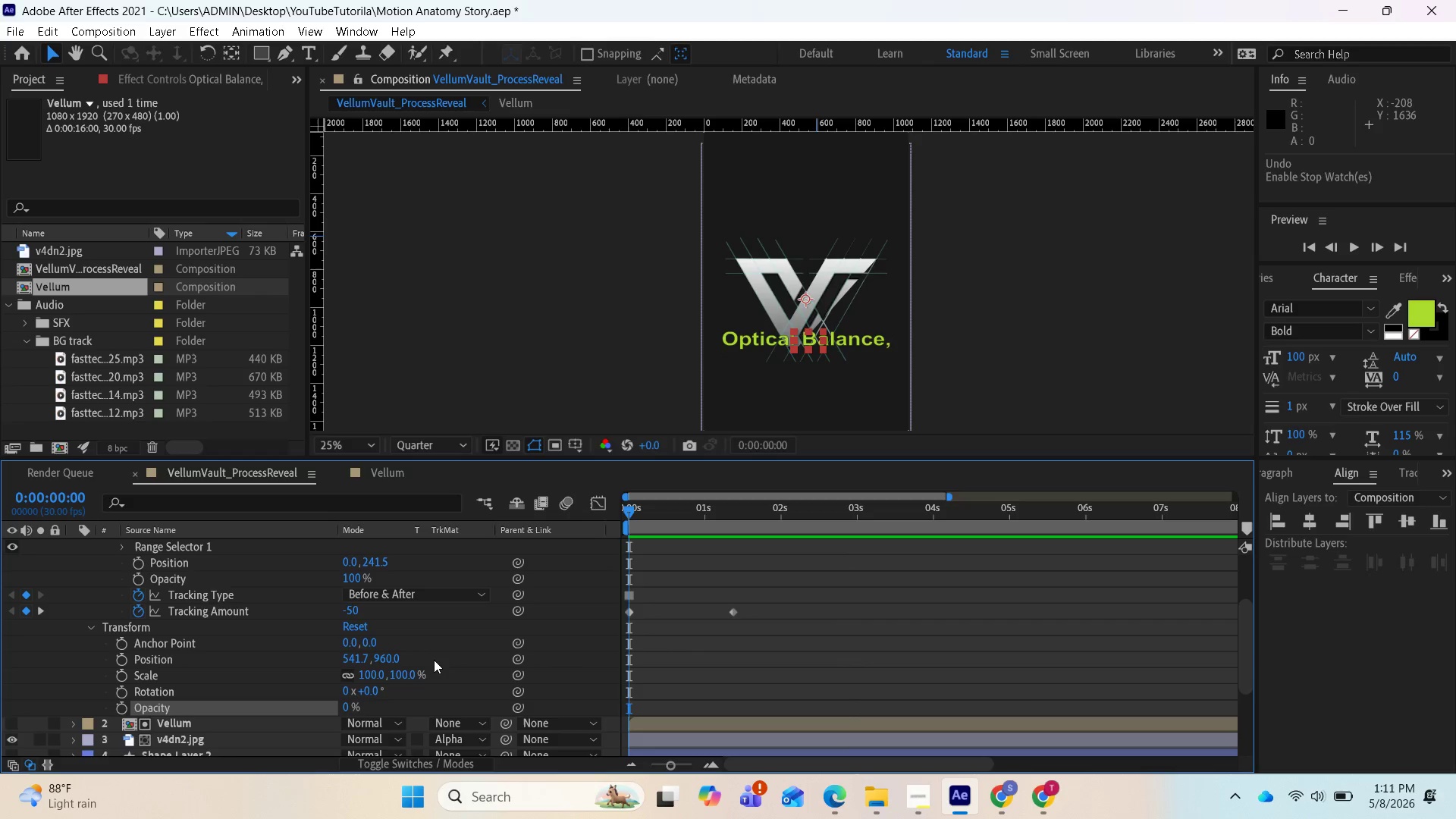 
key(Control+Z)
 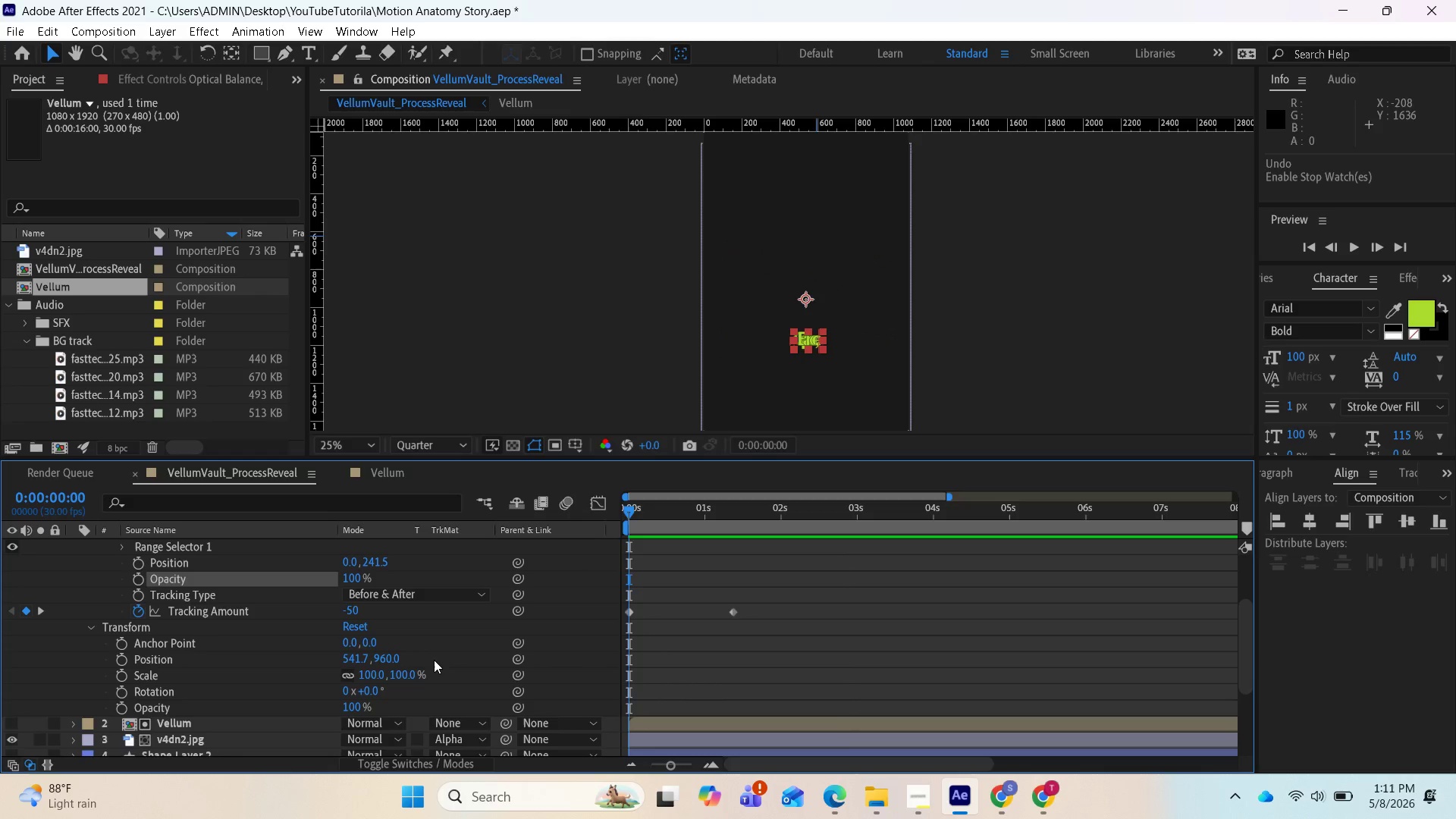 
key(Control+Z)
 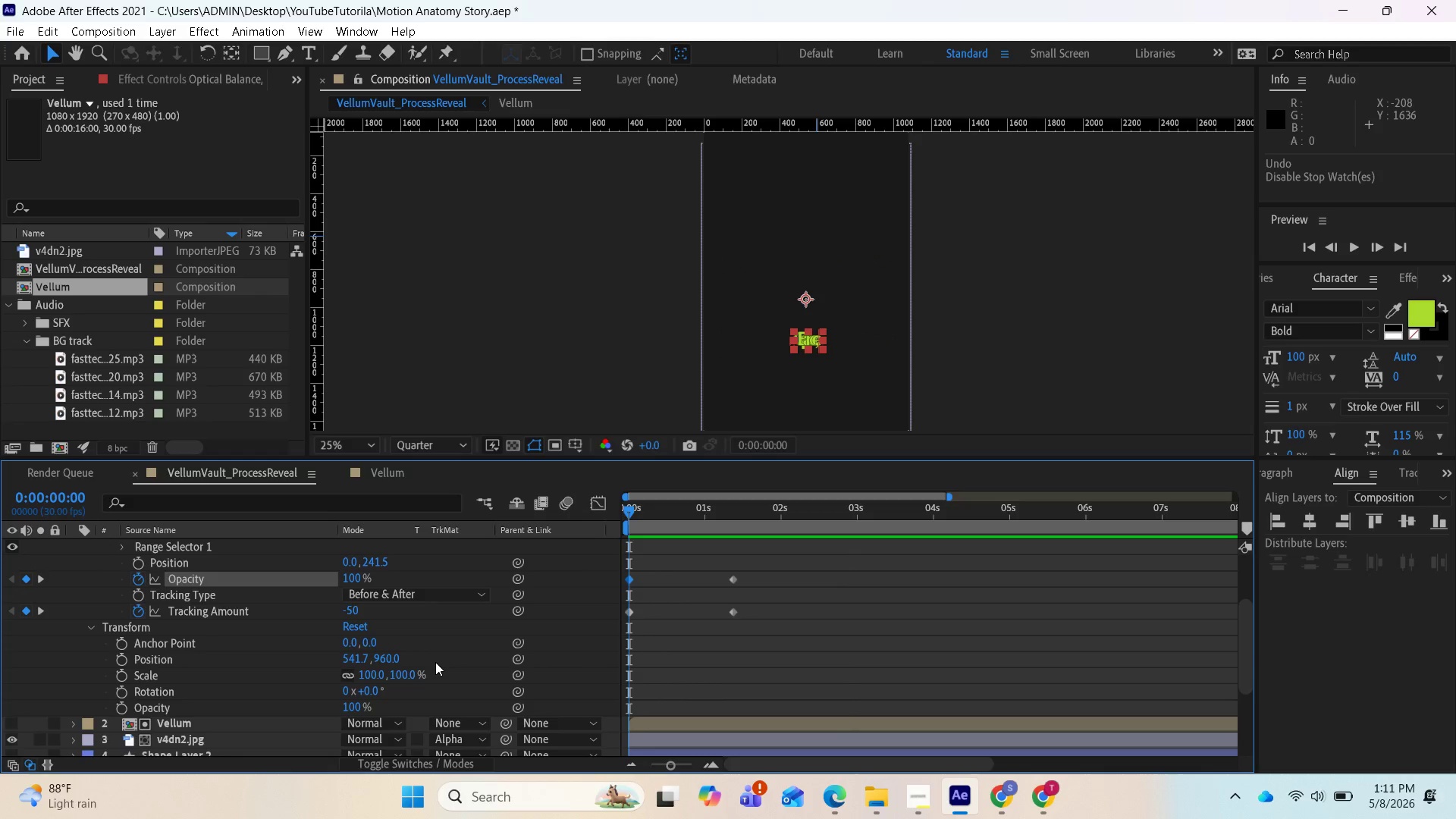 
key(Control+Z)
 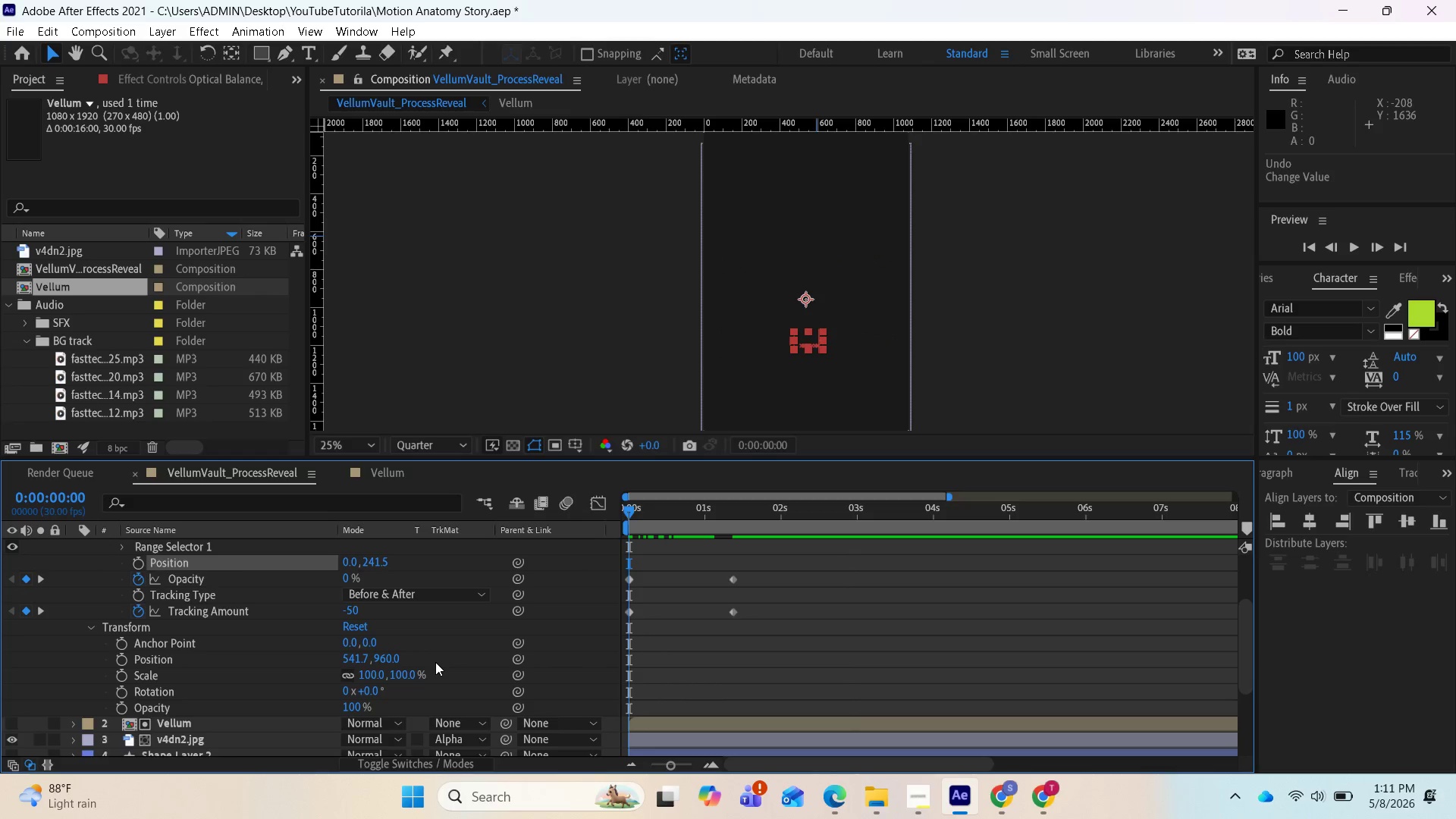 
key(Control+Z)
 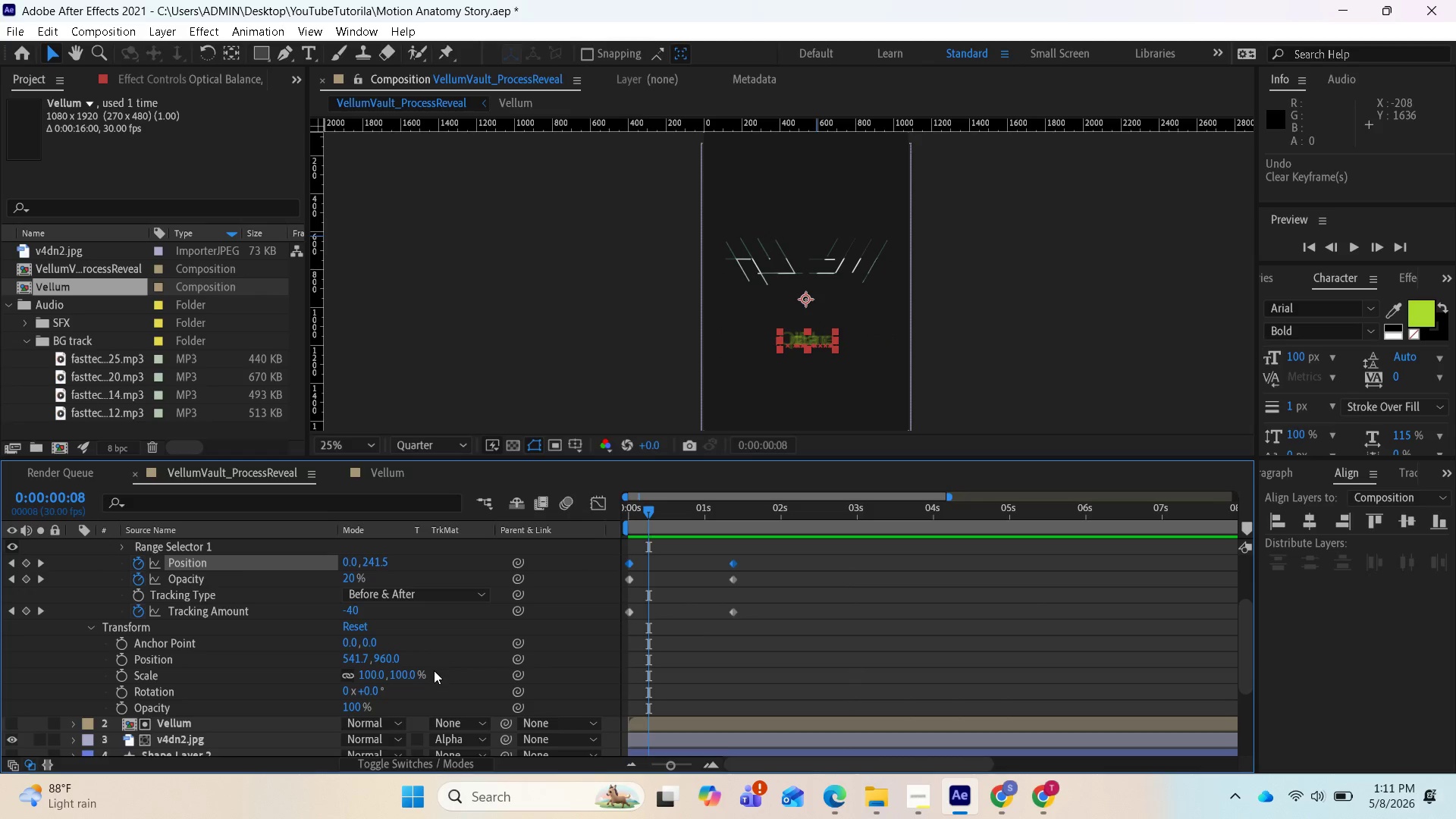 
key(Control+Z)
 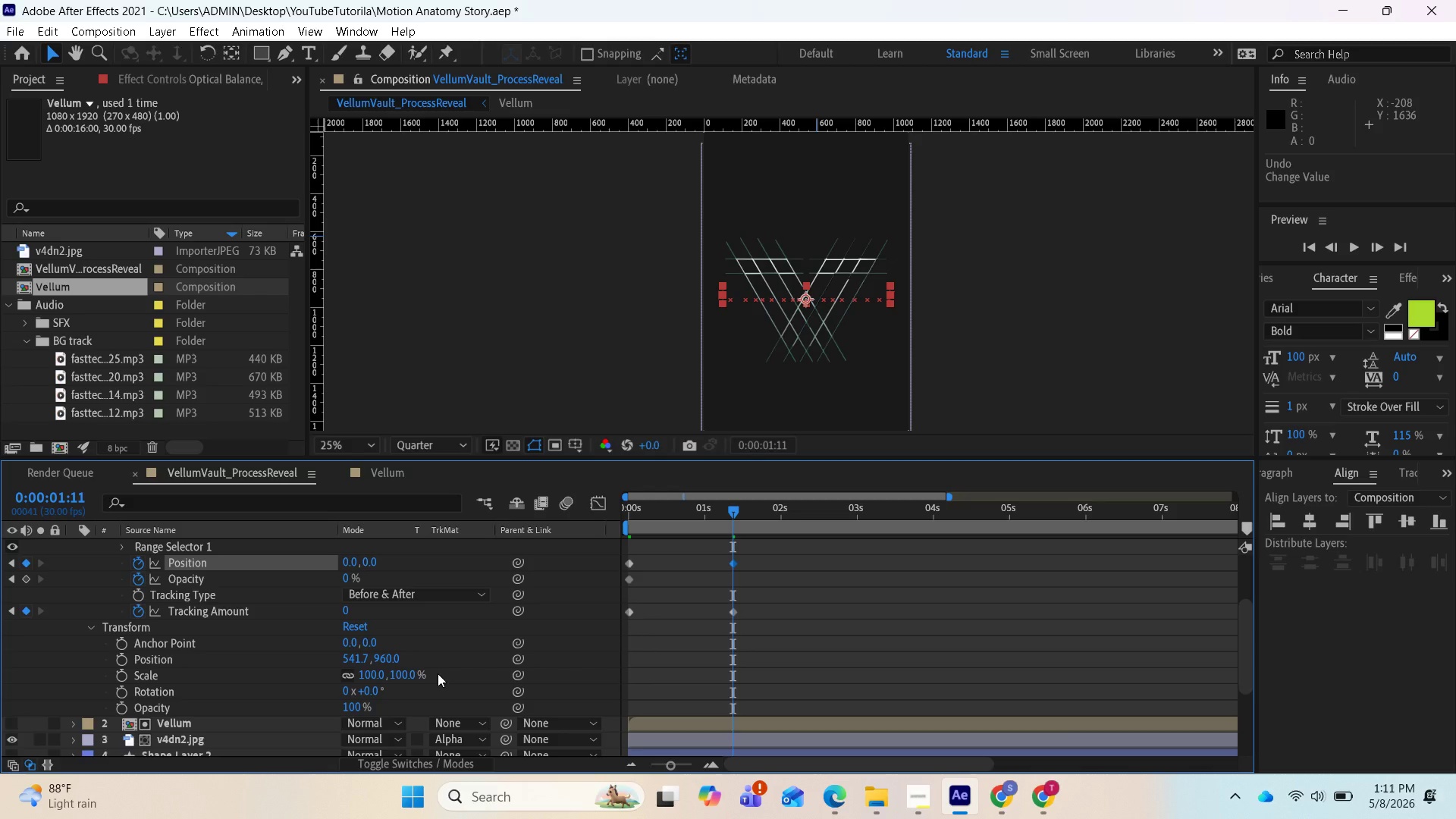 
key(Control+Z)
 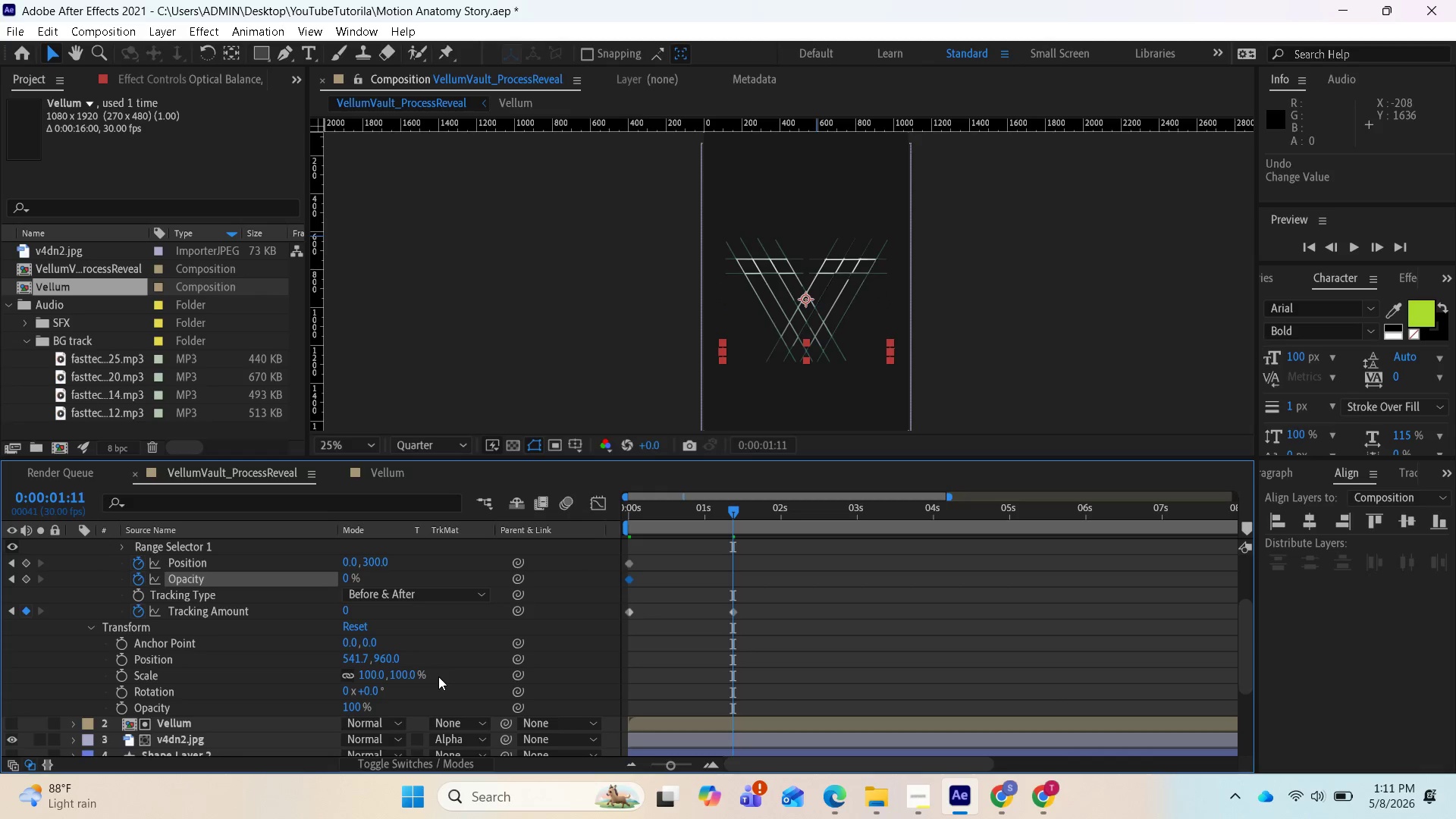 
key(Control+Z)
 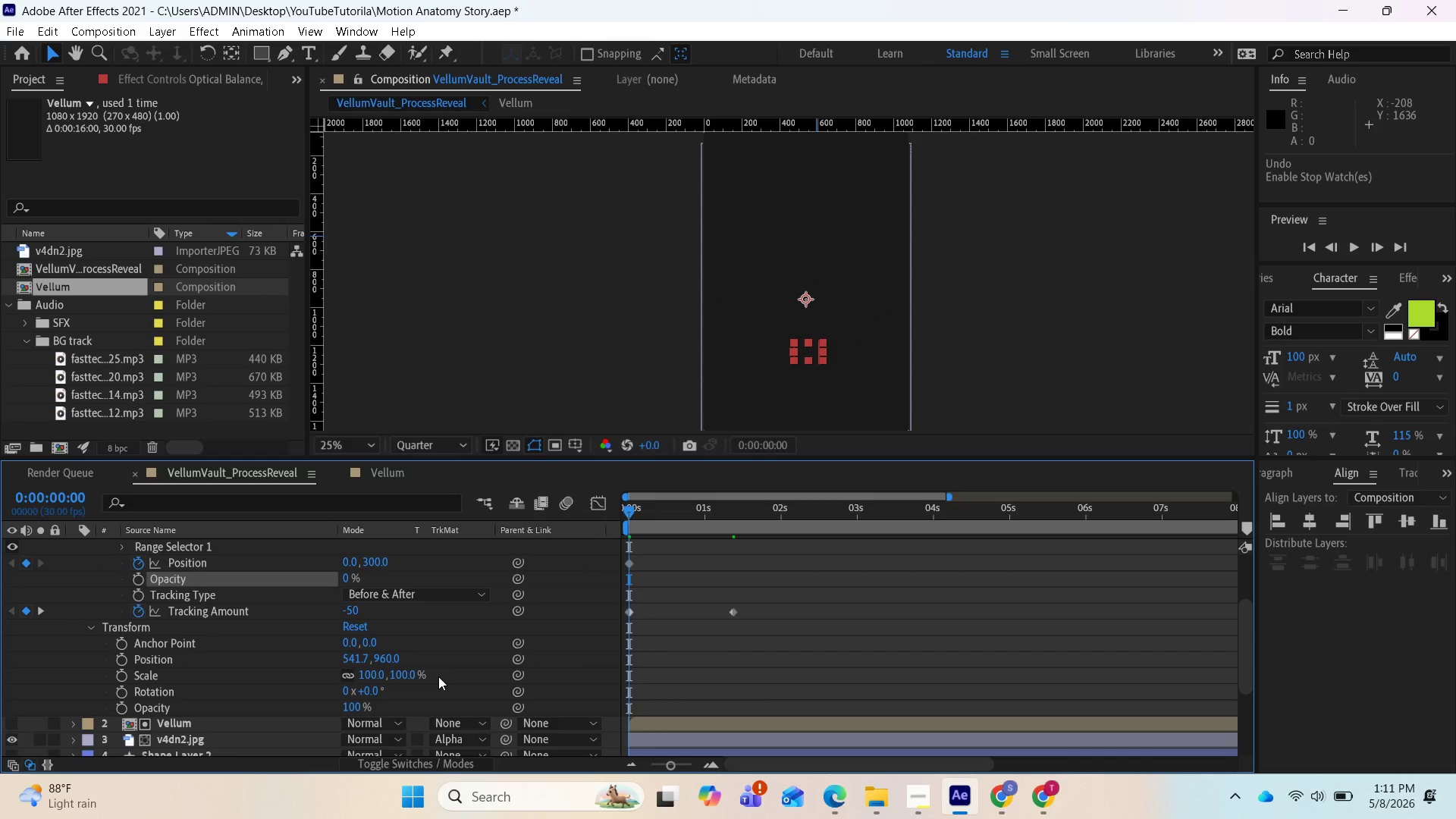 
key(Control+Z)
 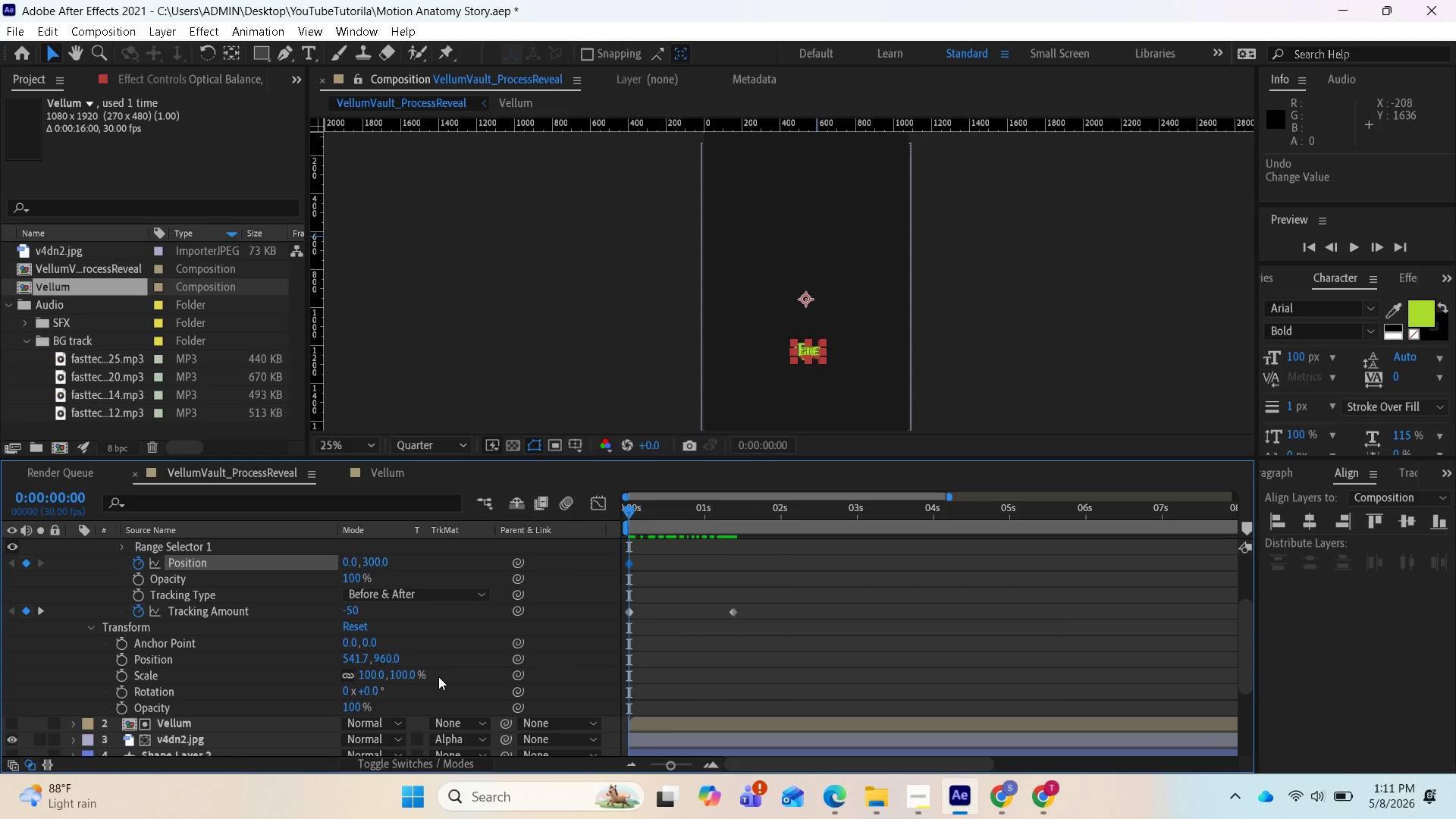 
key(Control+Z)
 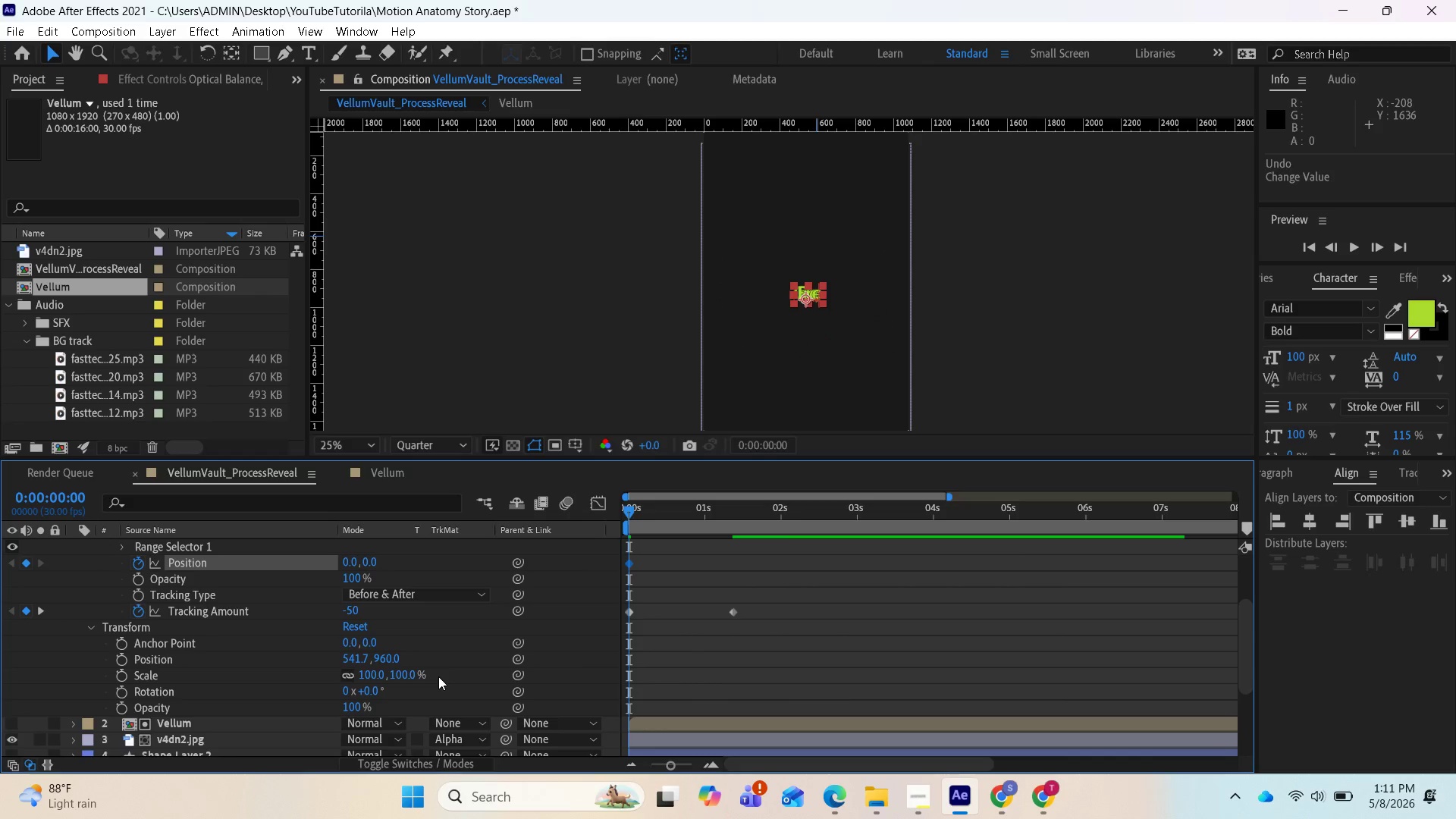 
key(Control+Z)
 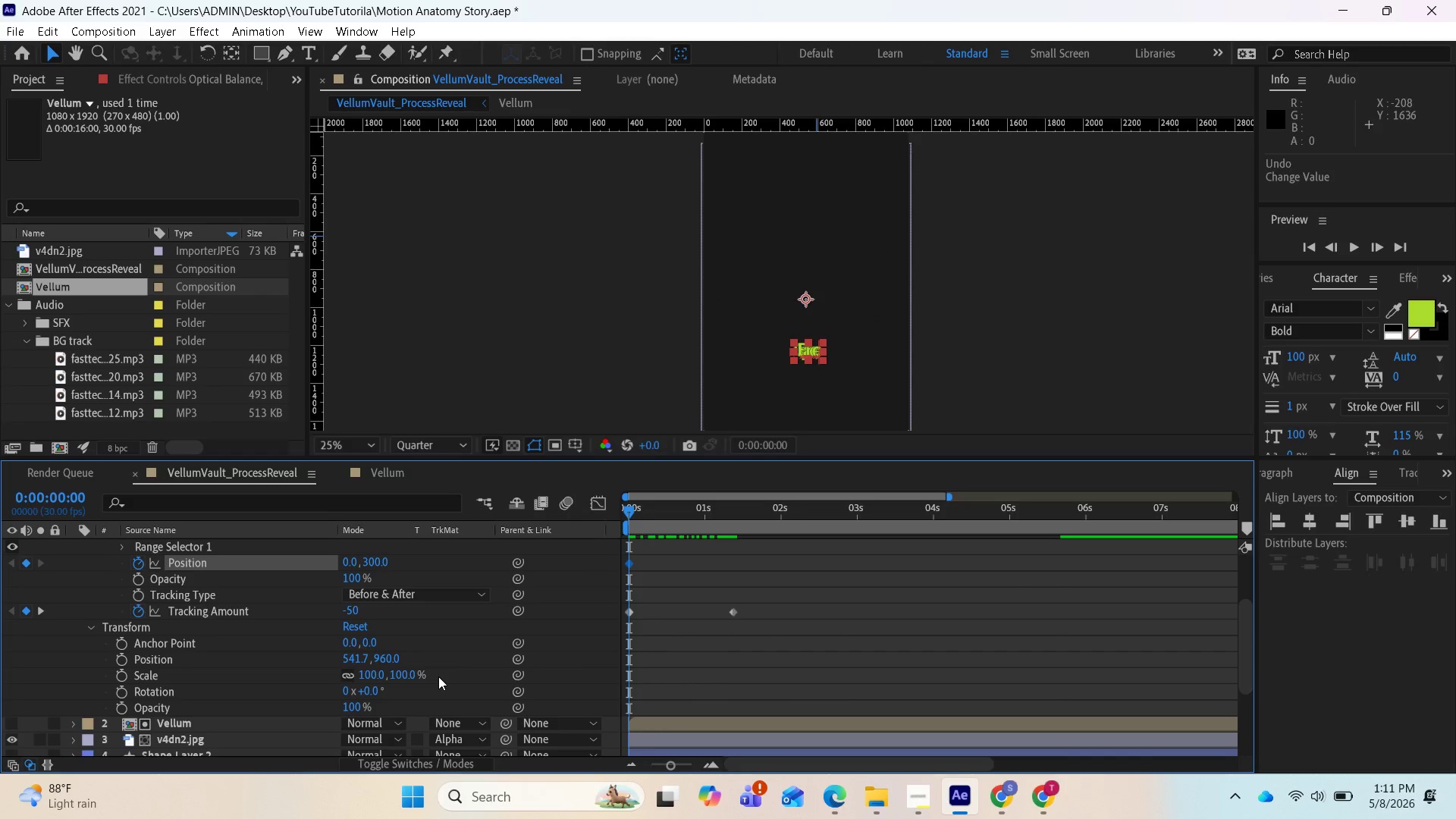 
key(Control+Z)
 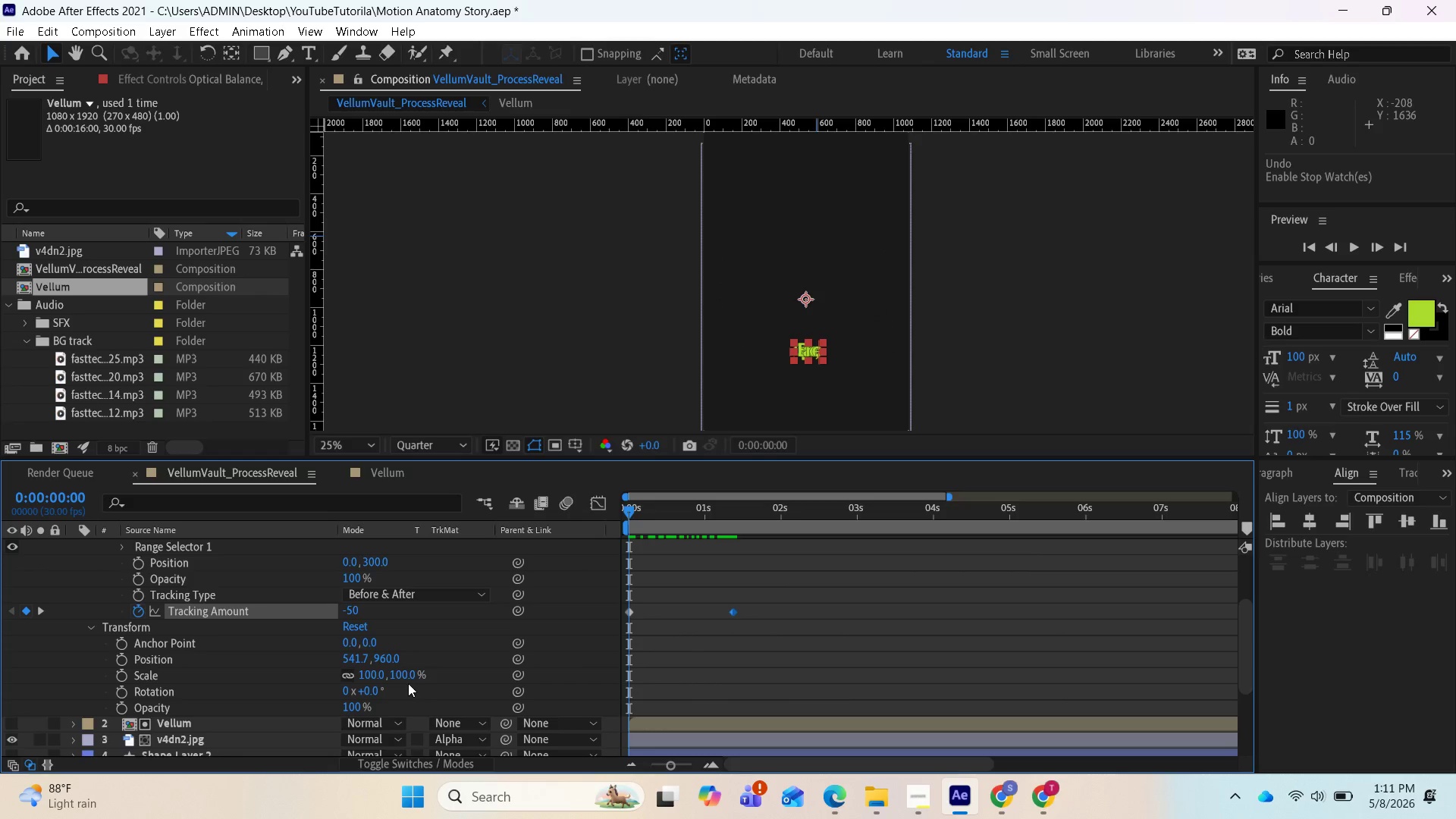 
key(Control+Z)
 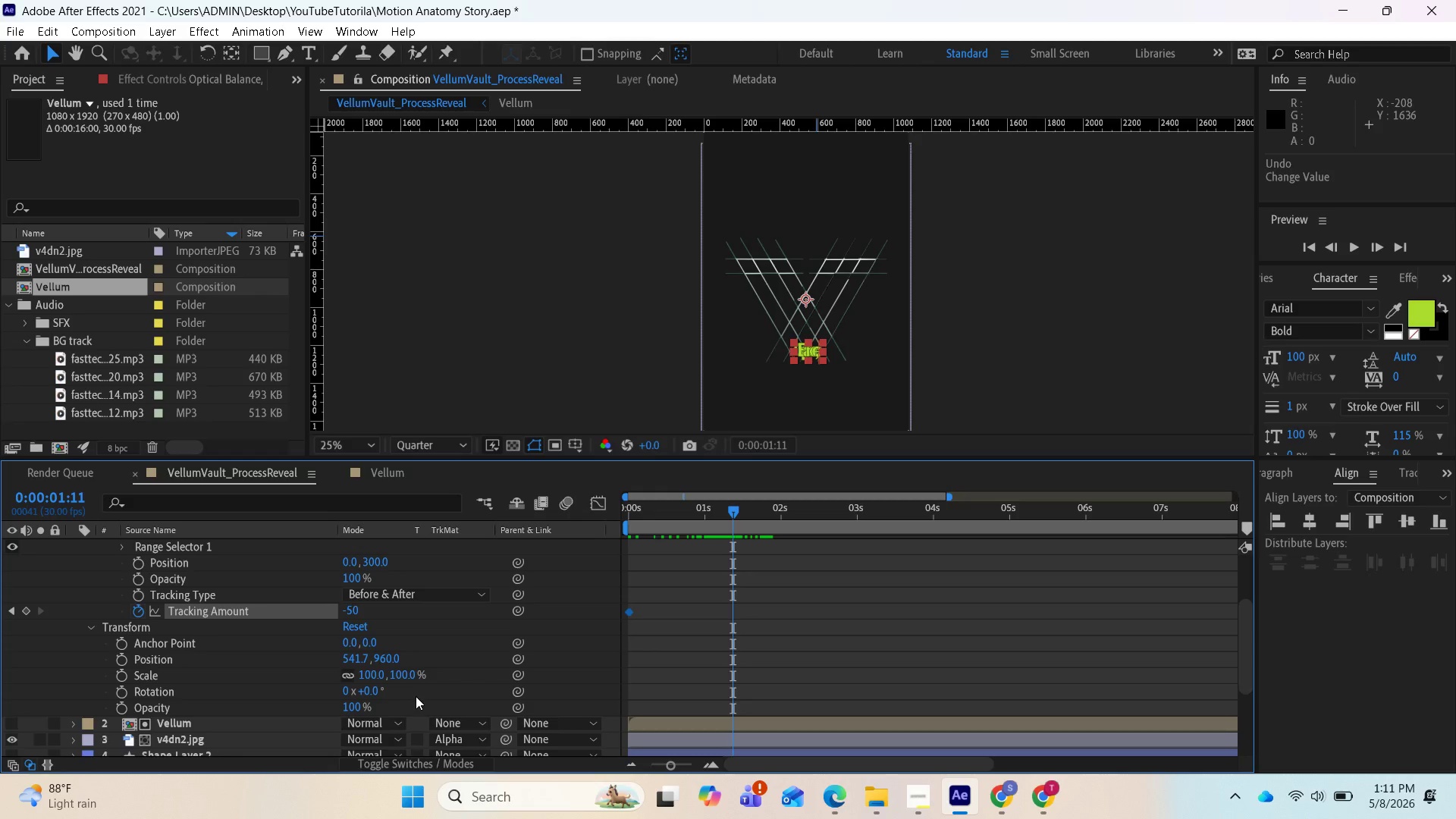 
key(Control+Z)
 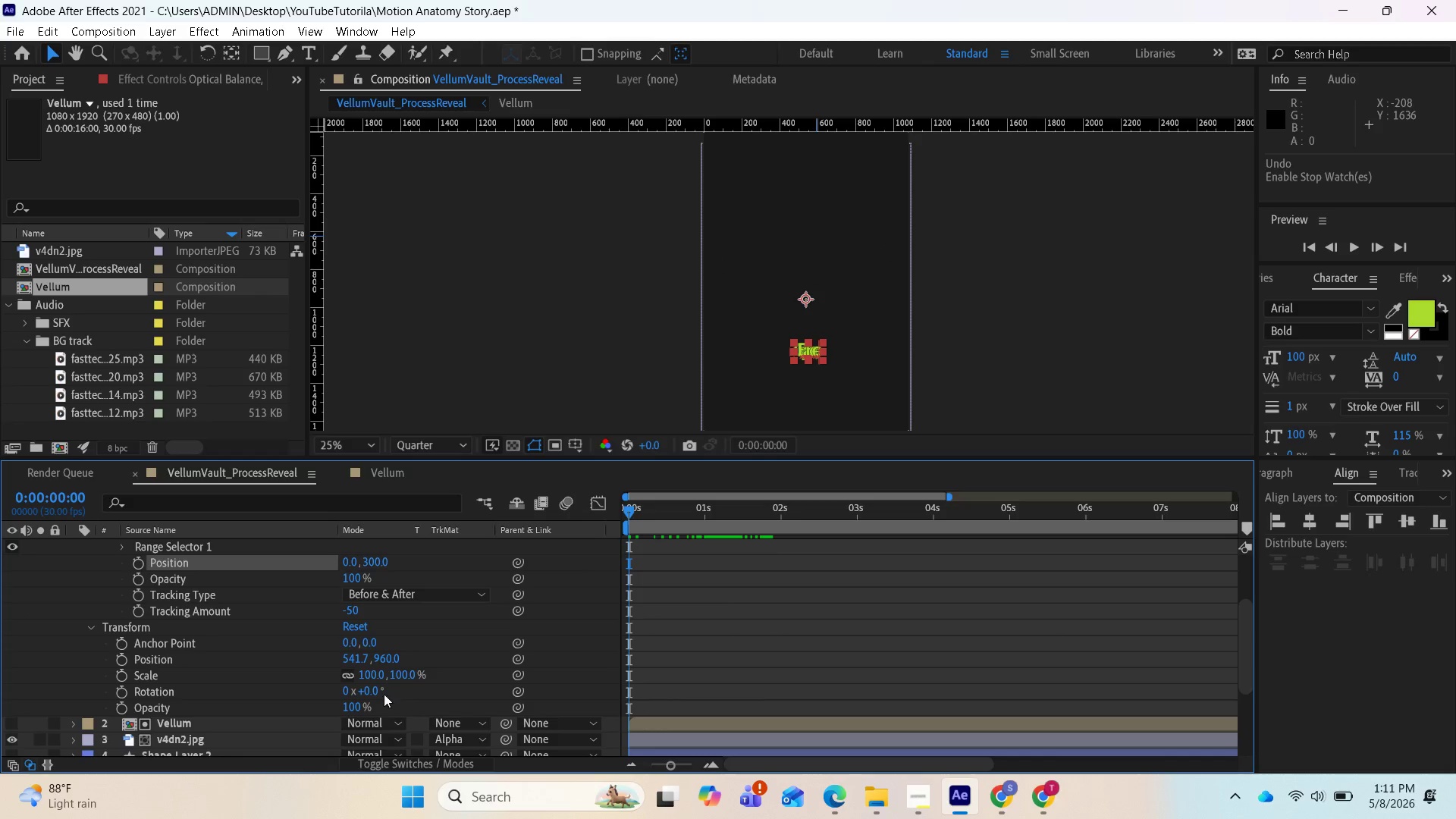 
key(Control+Z)
 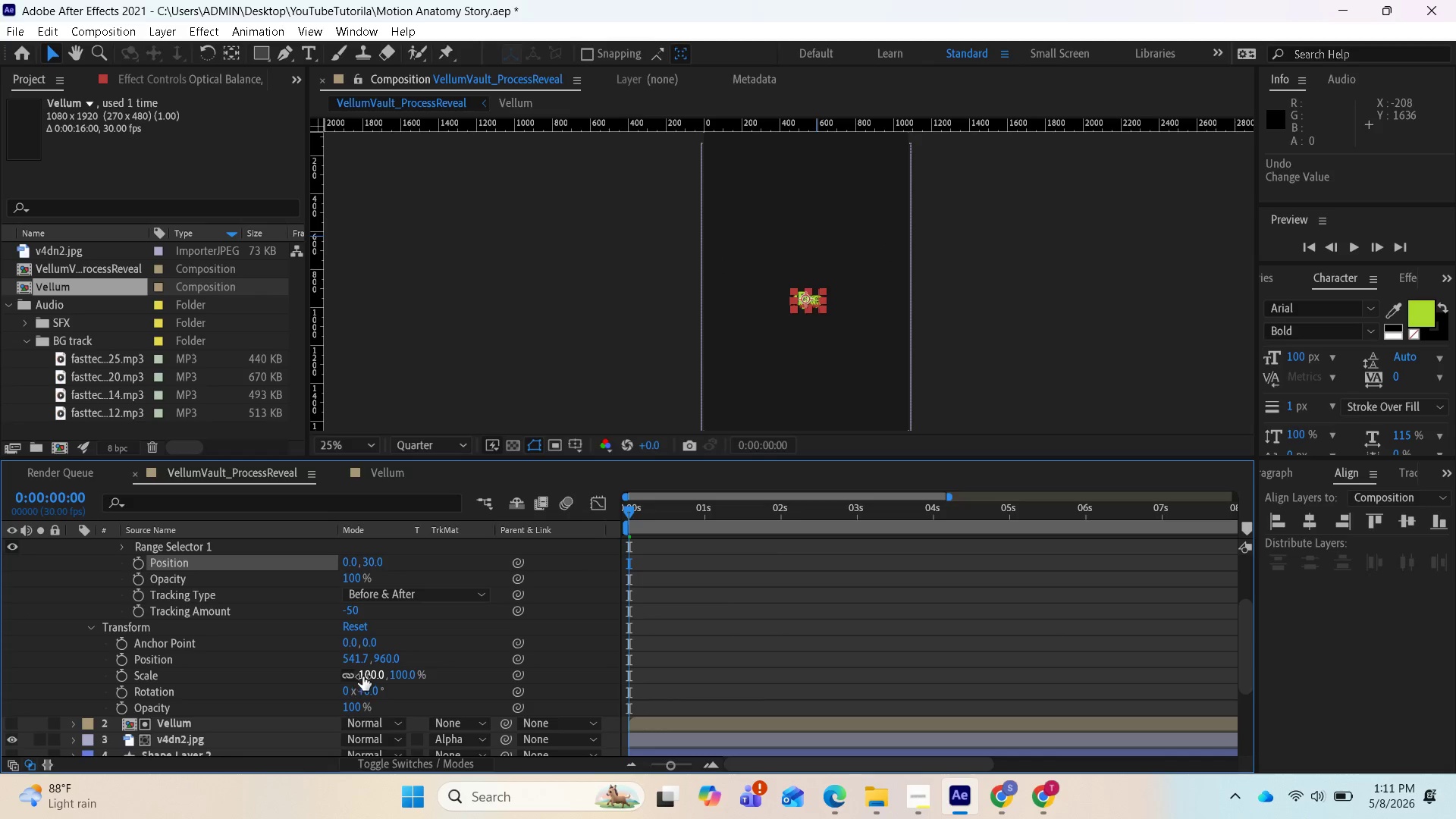 
key(Control+Z)
 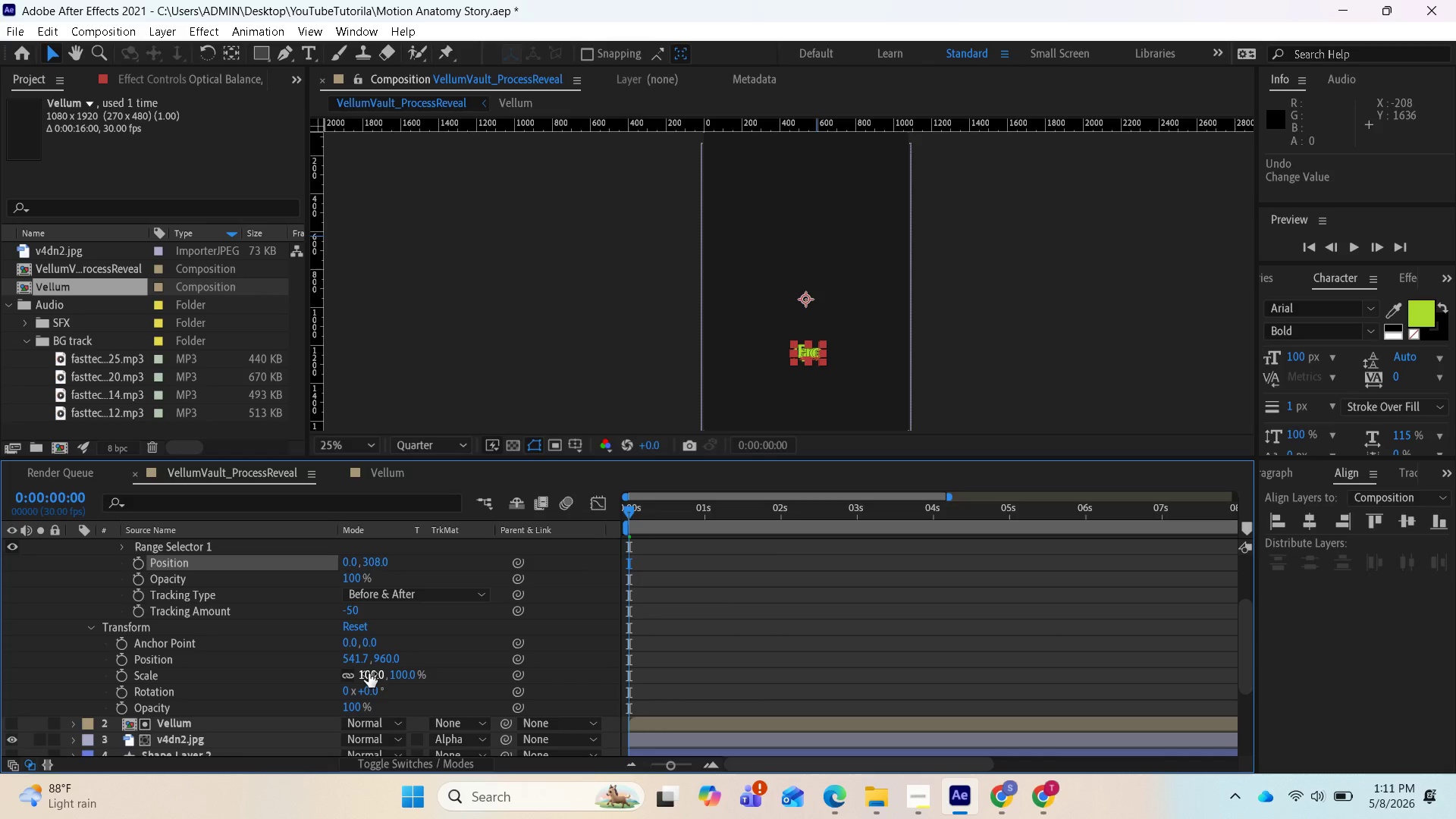 
key(Control+Z)
 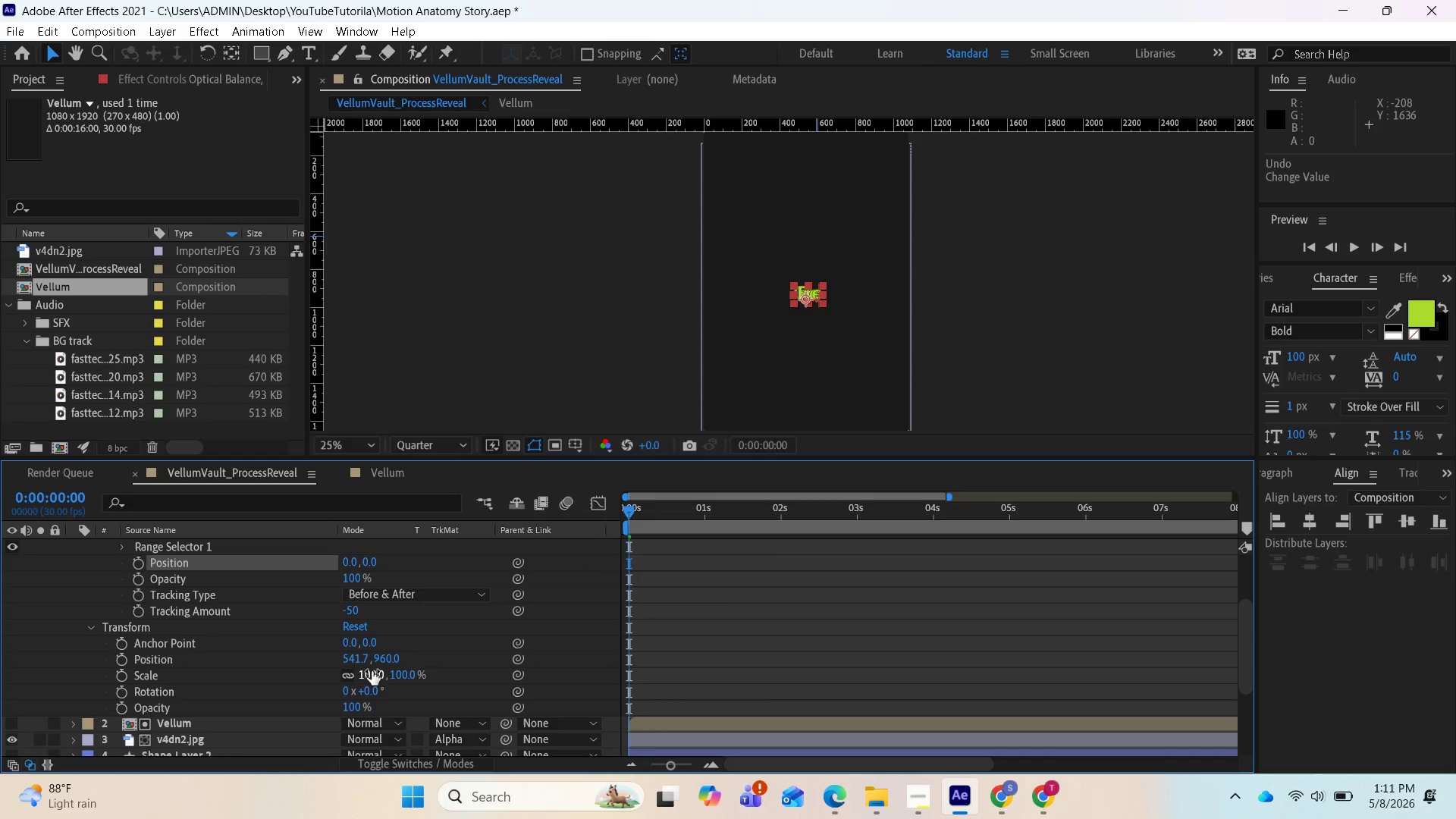 
key(Control+Z)
 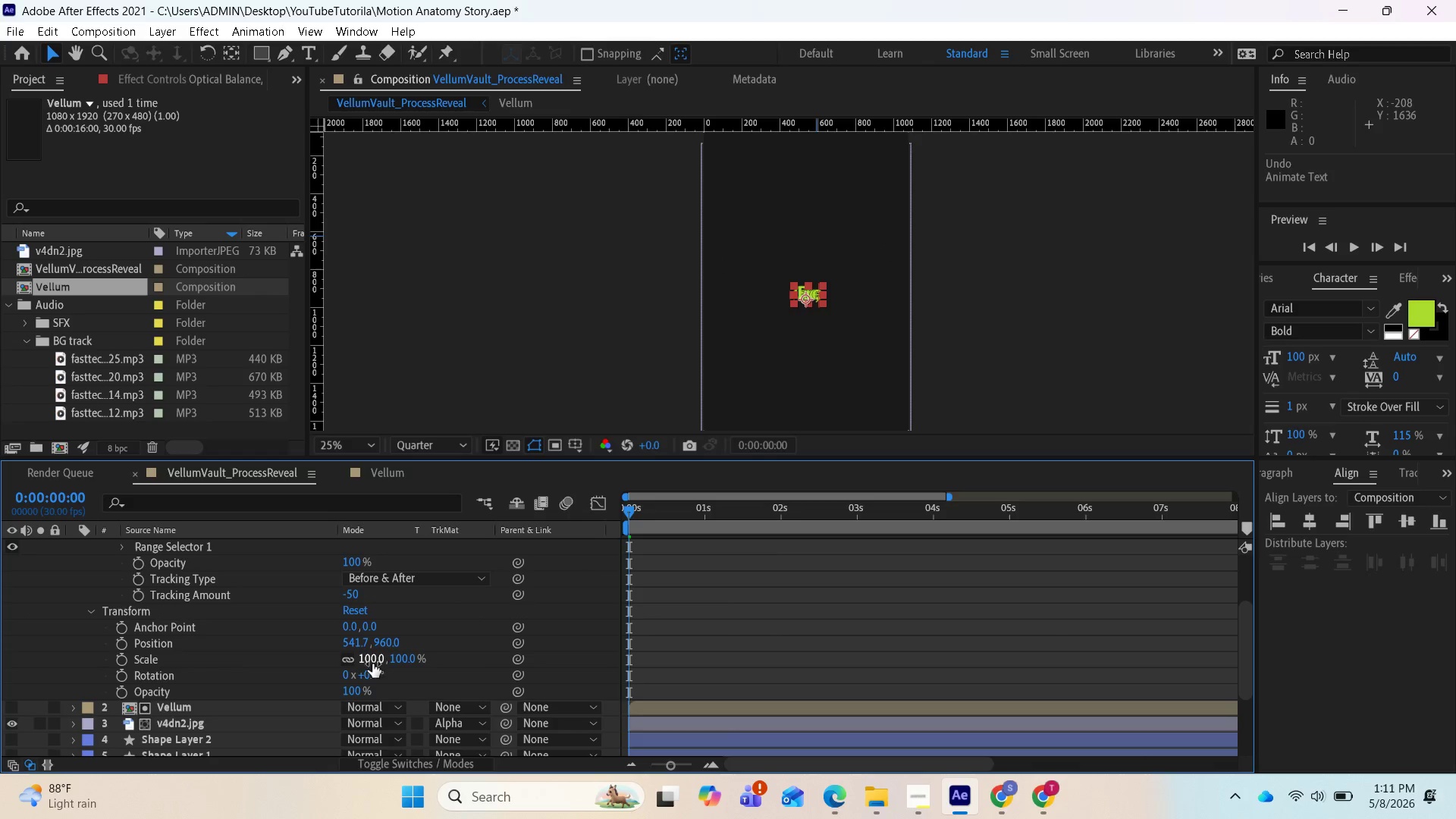 
scroll: coordinate [369, 654], scroll_direction: up, amount: 2.0
 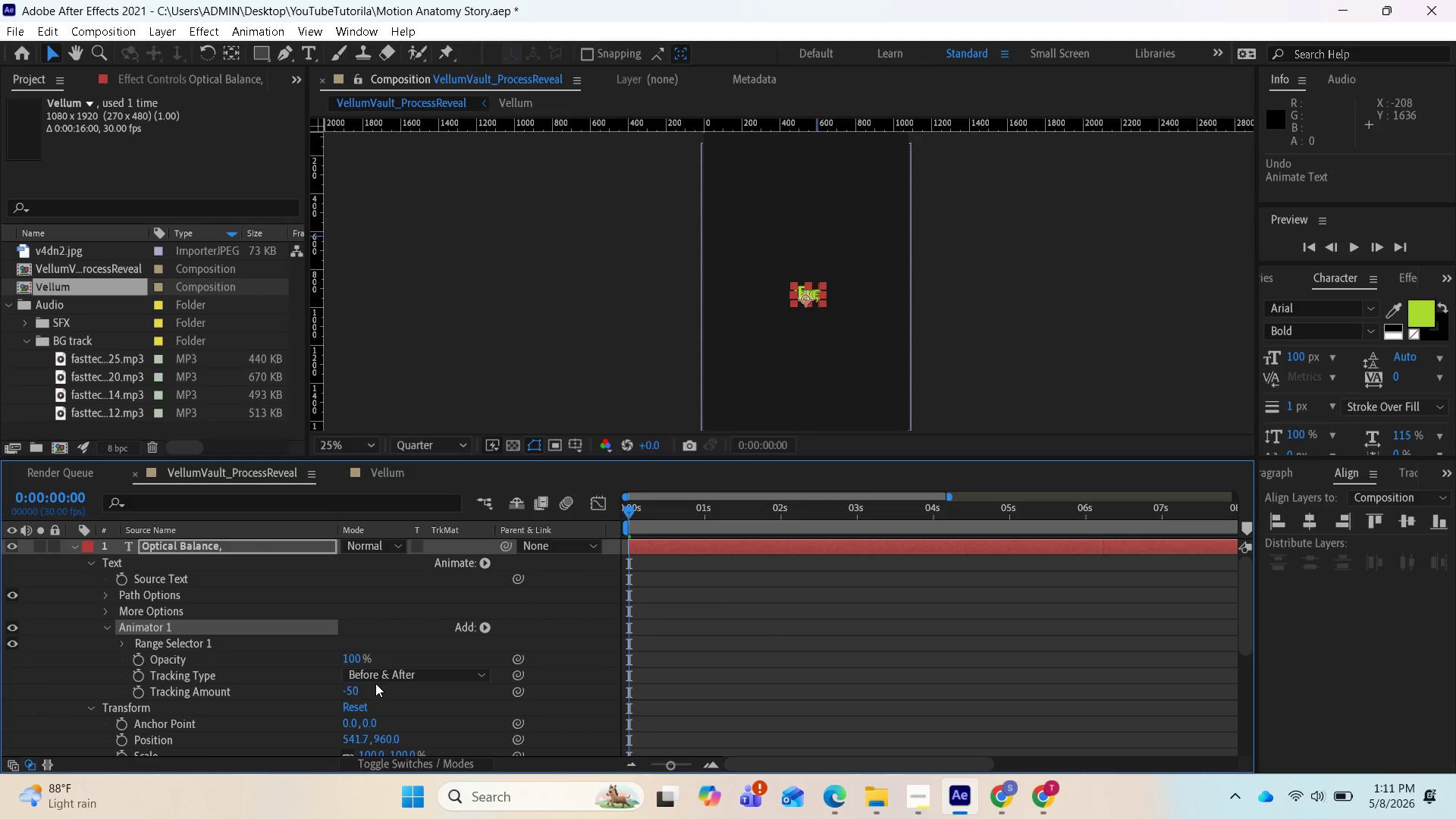 
key(Control+Z)
 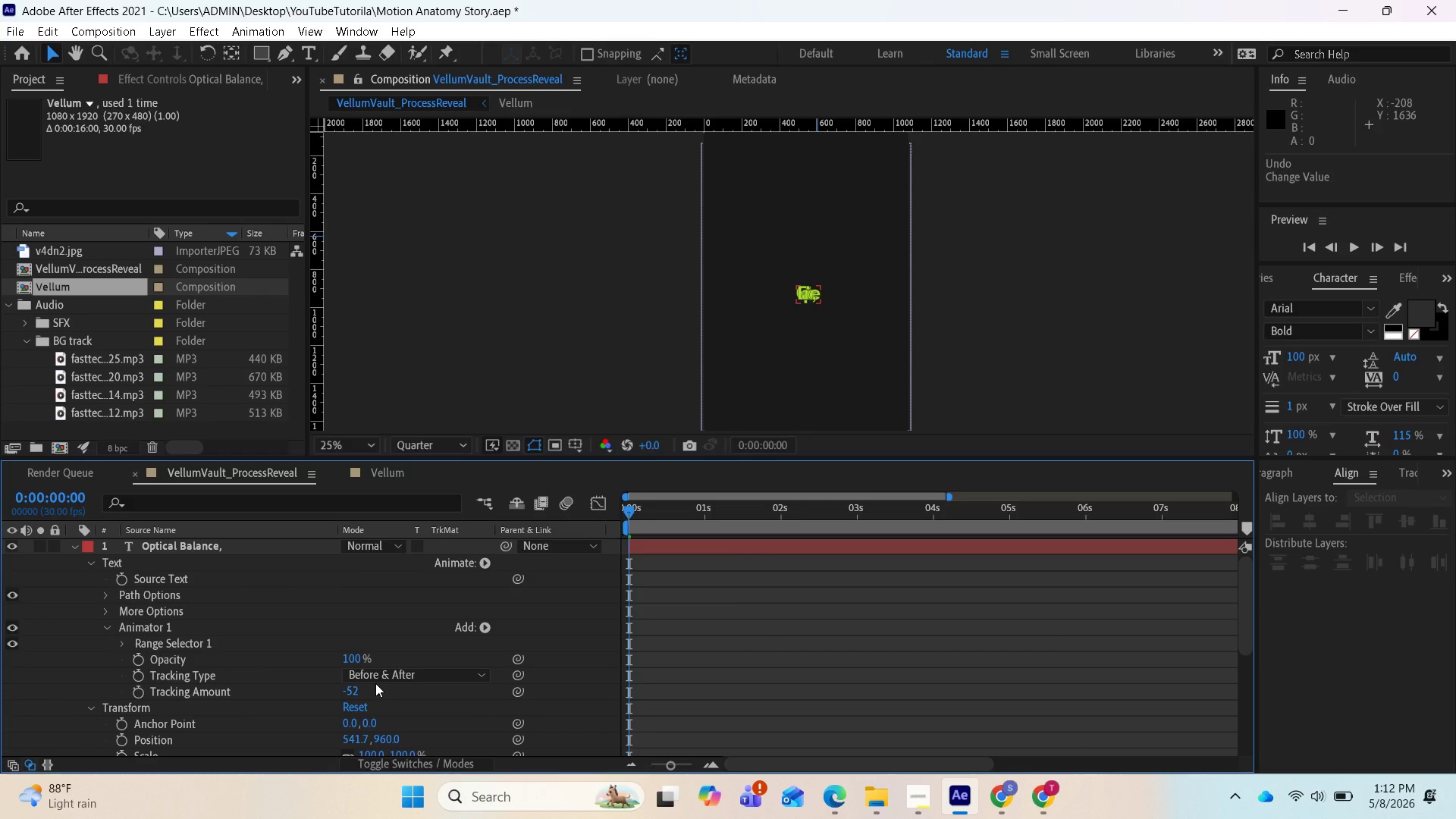 
key(Control+Z)
 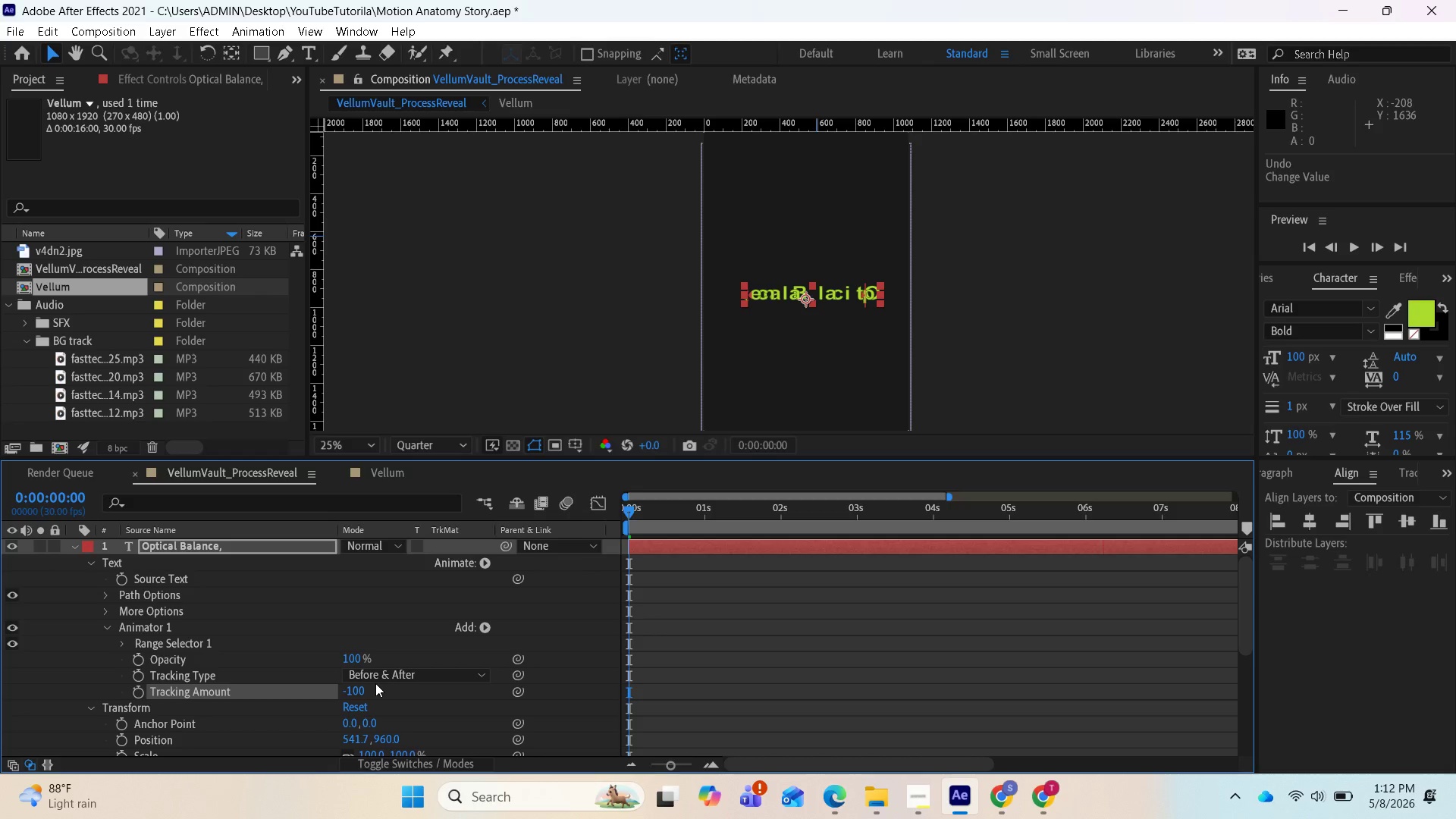 
key(Control+Z)
 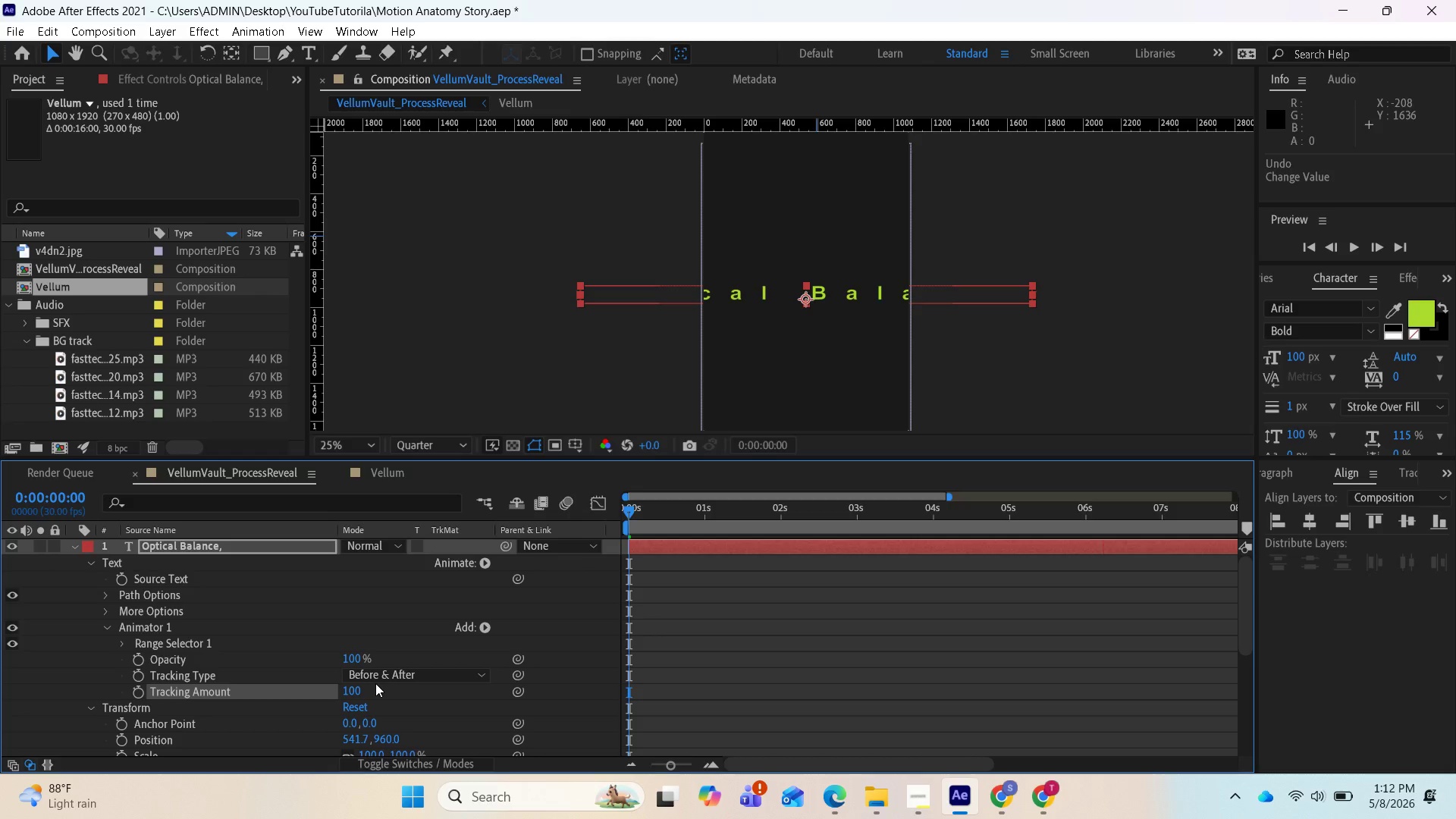 
key(Control+Z)
 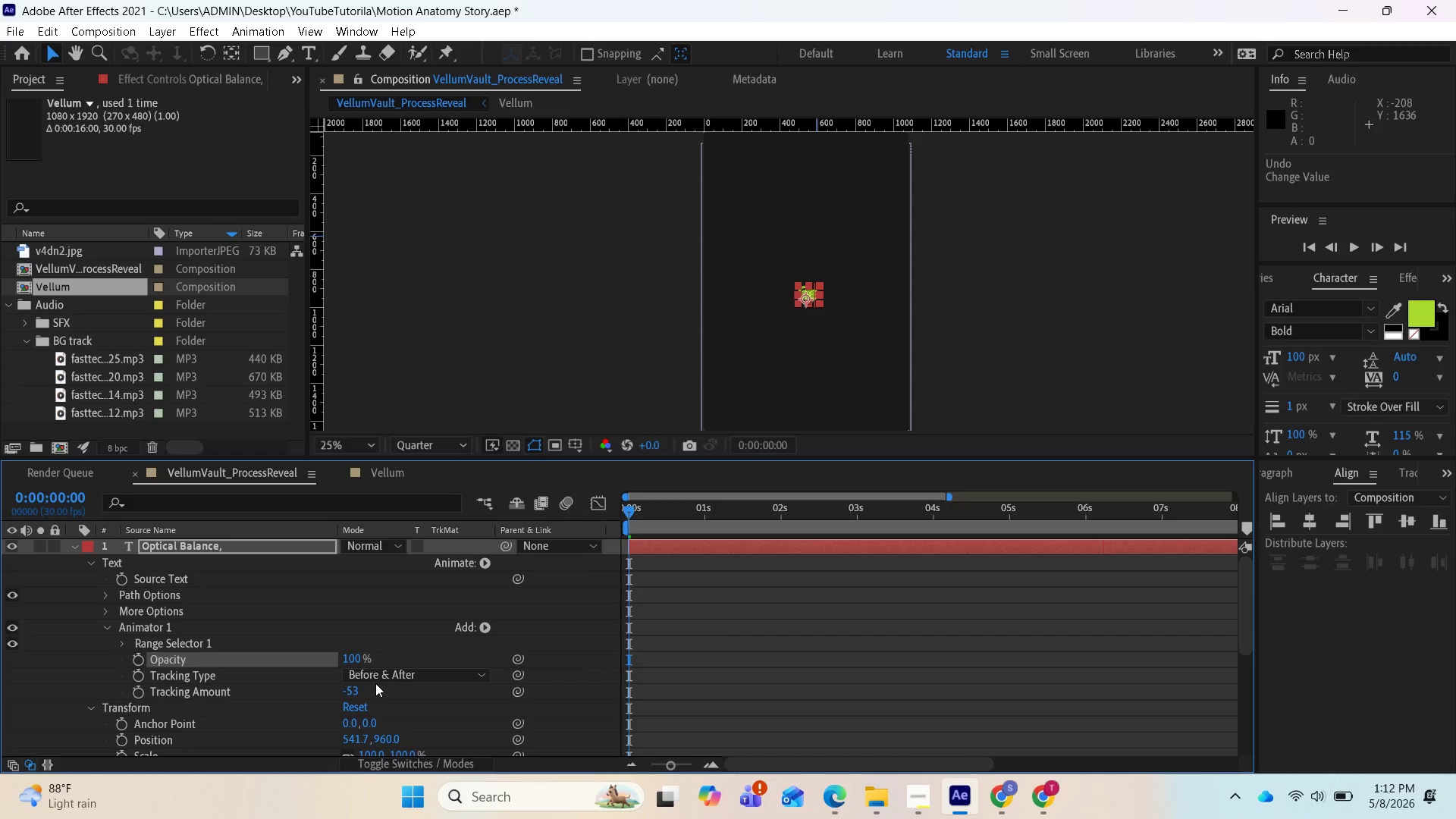 
key(Control+Z)
 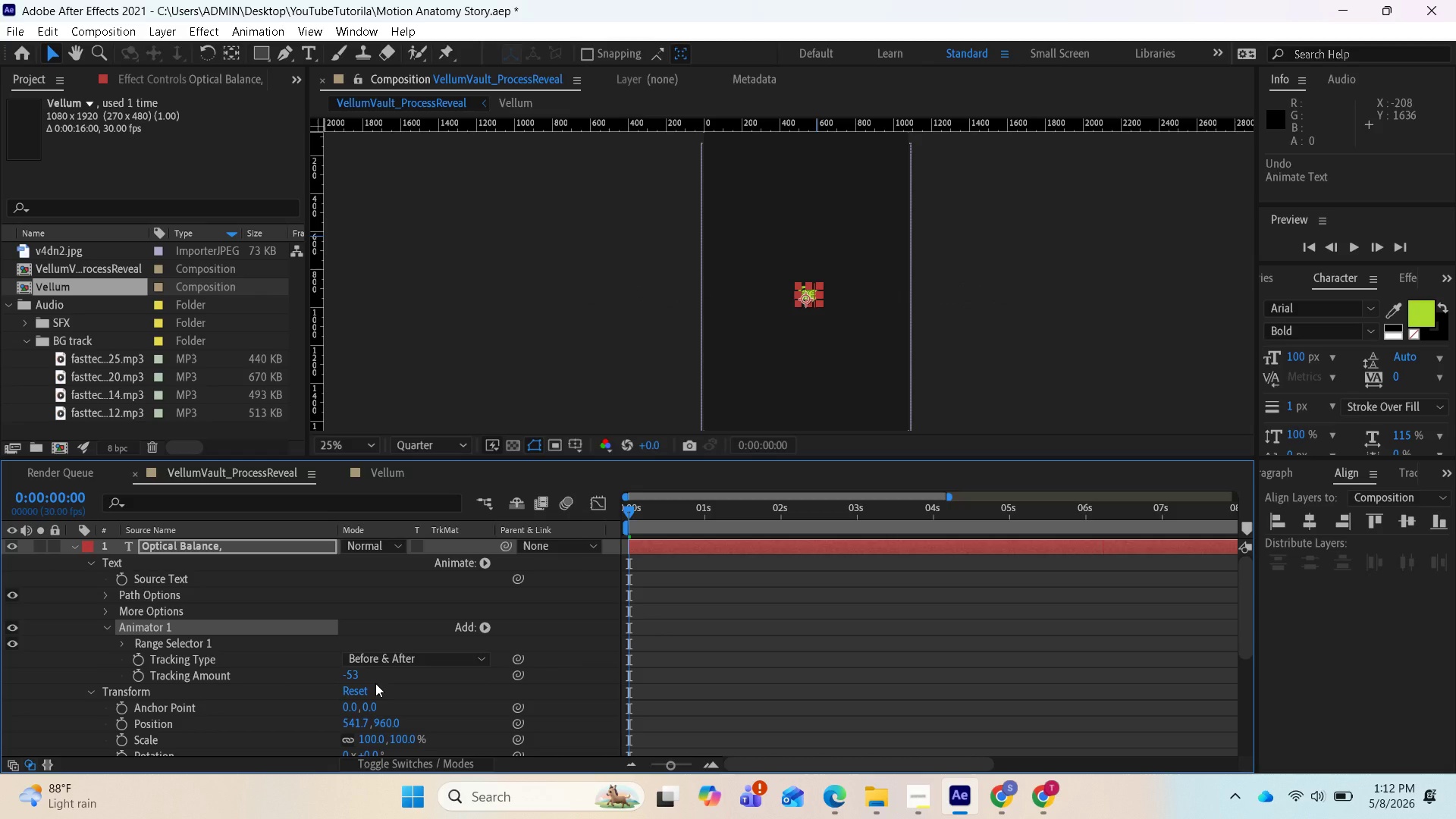 
wait(5.66)
 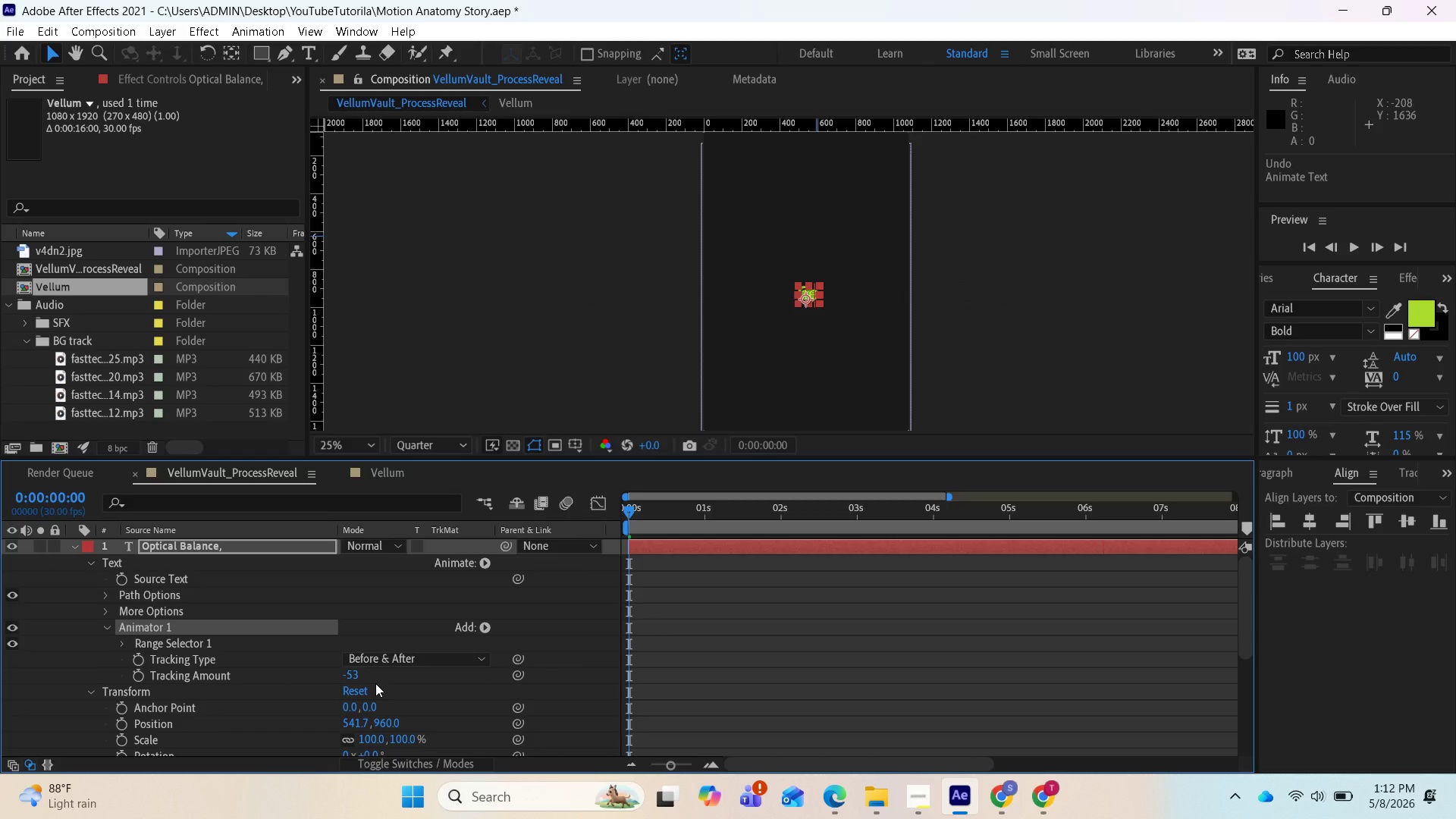 
key(Control+Z)
 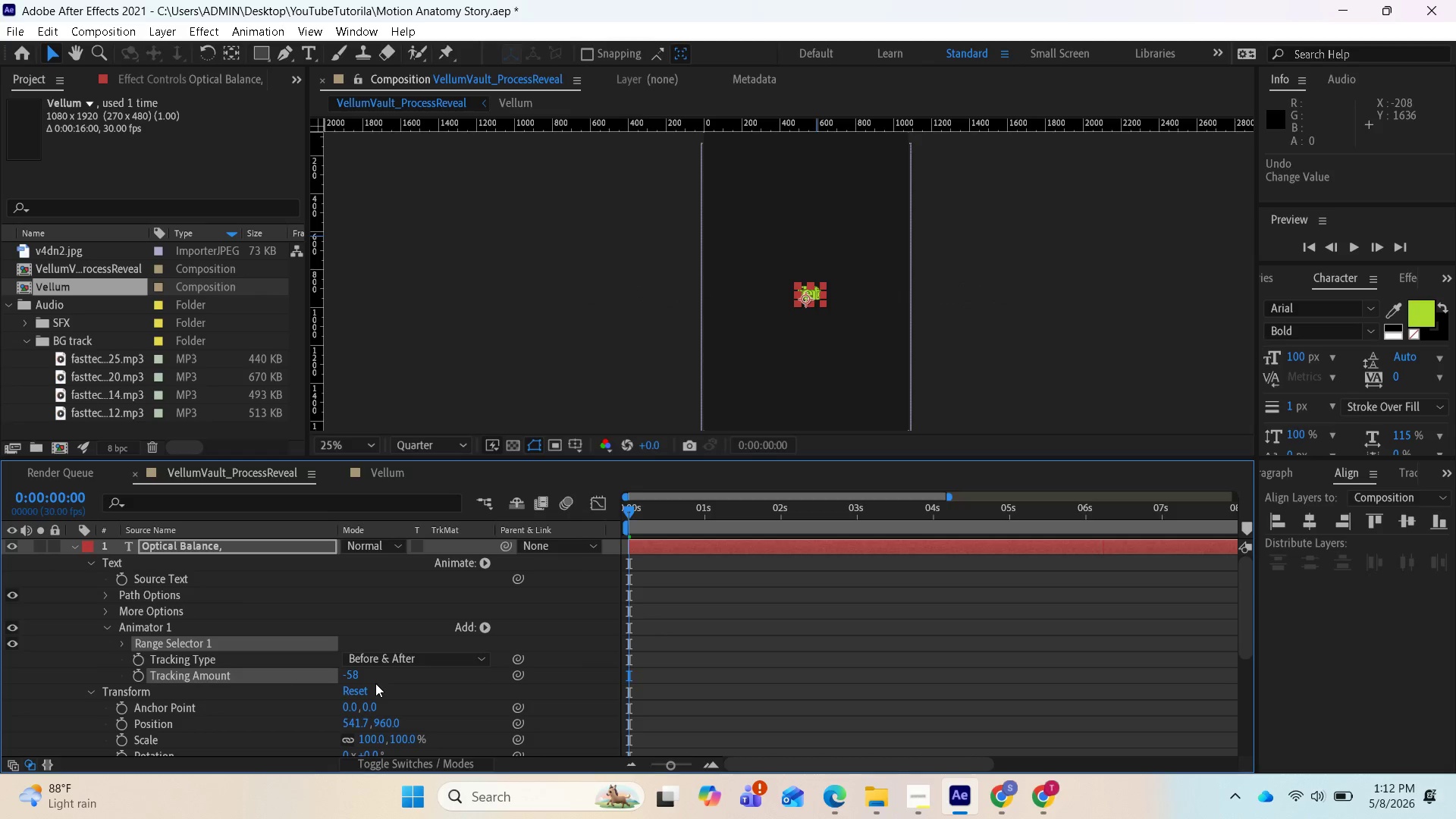 
key(Control+Z)
 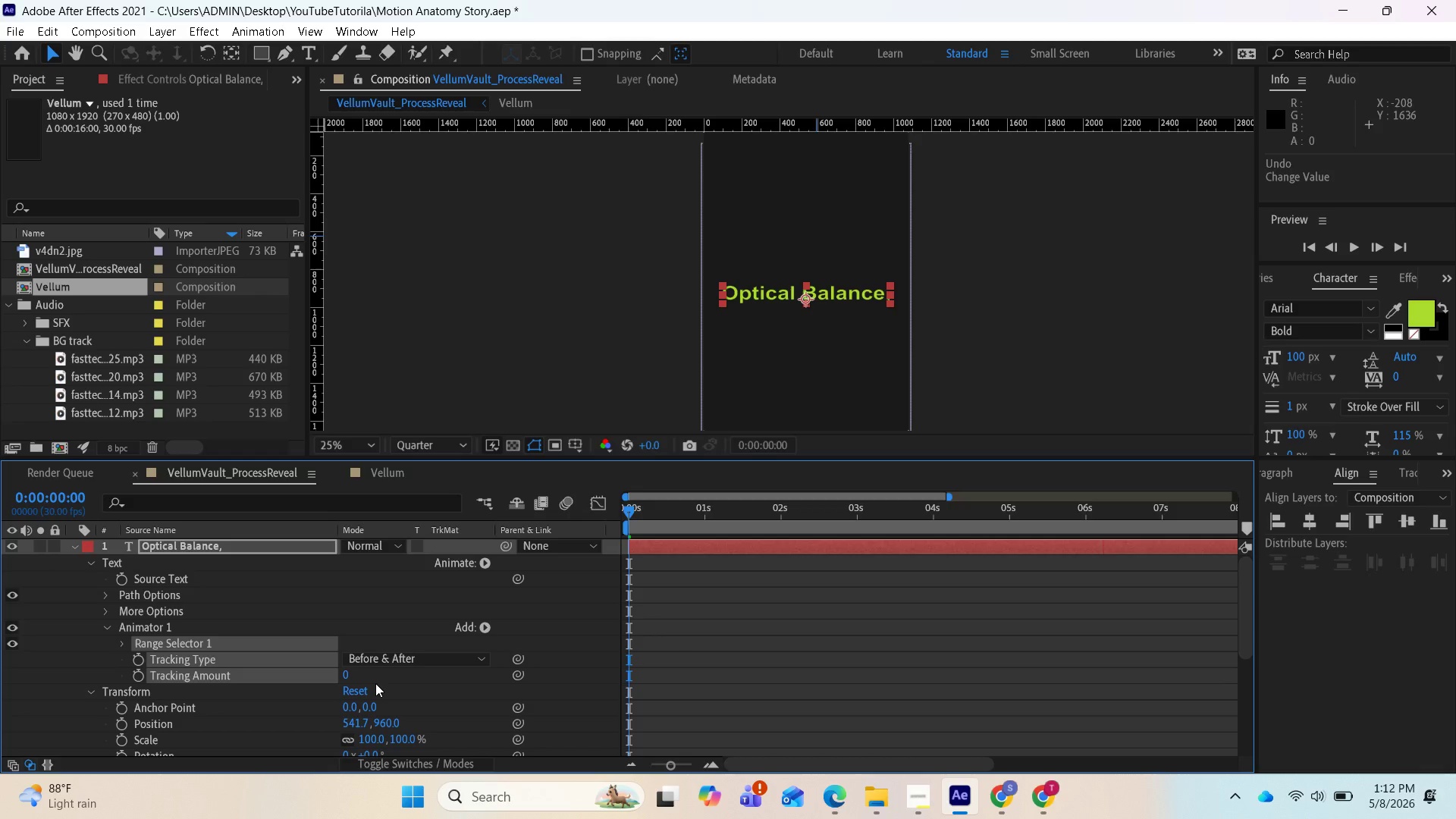 
hold_key(key=ControlLeft, duration=0.42)
 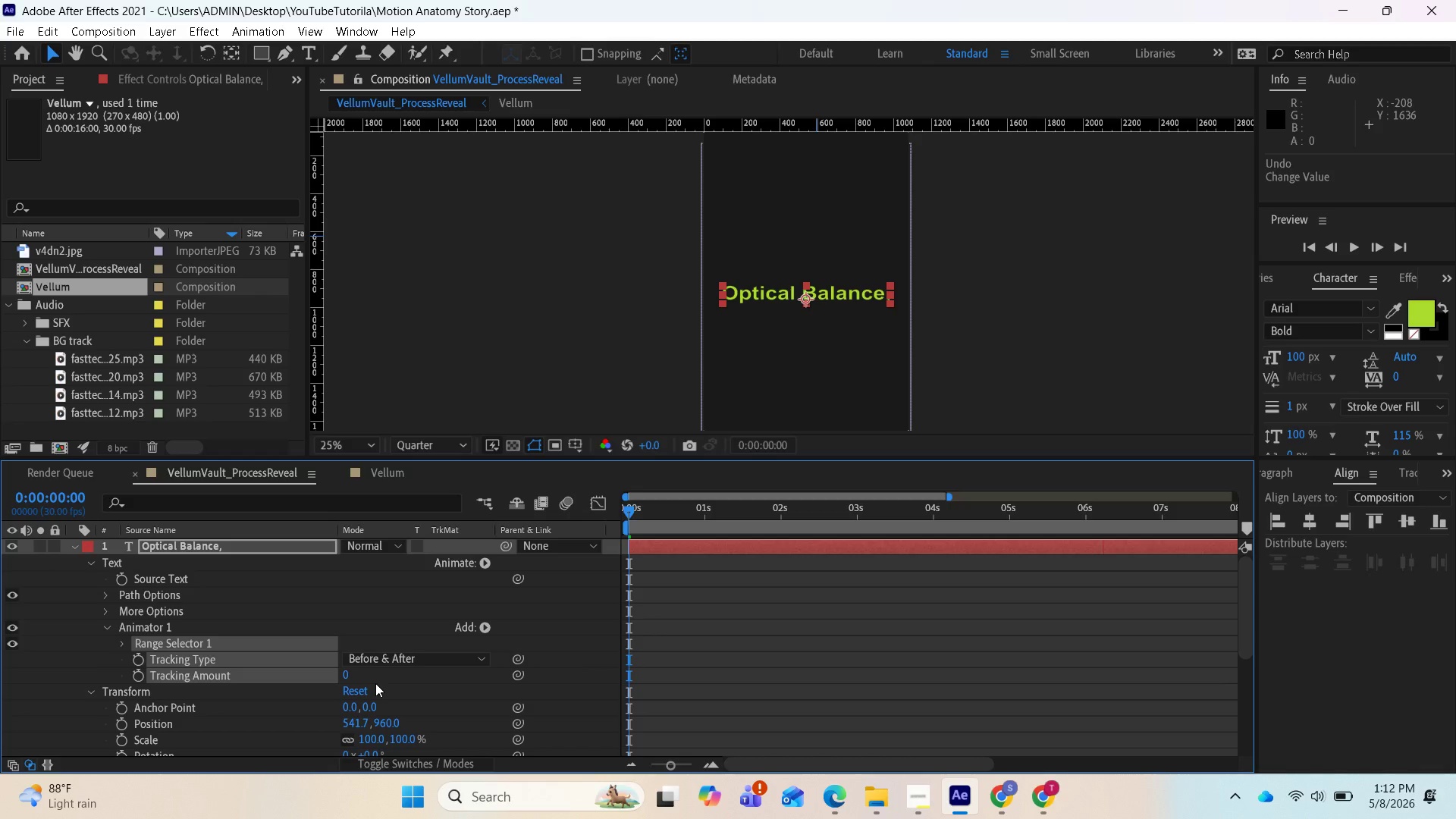 
key(Control+Z)
 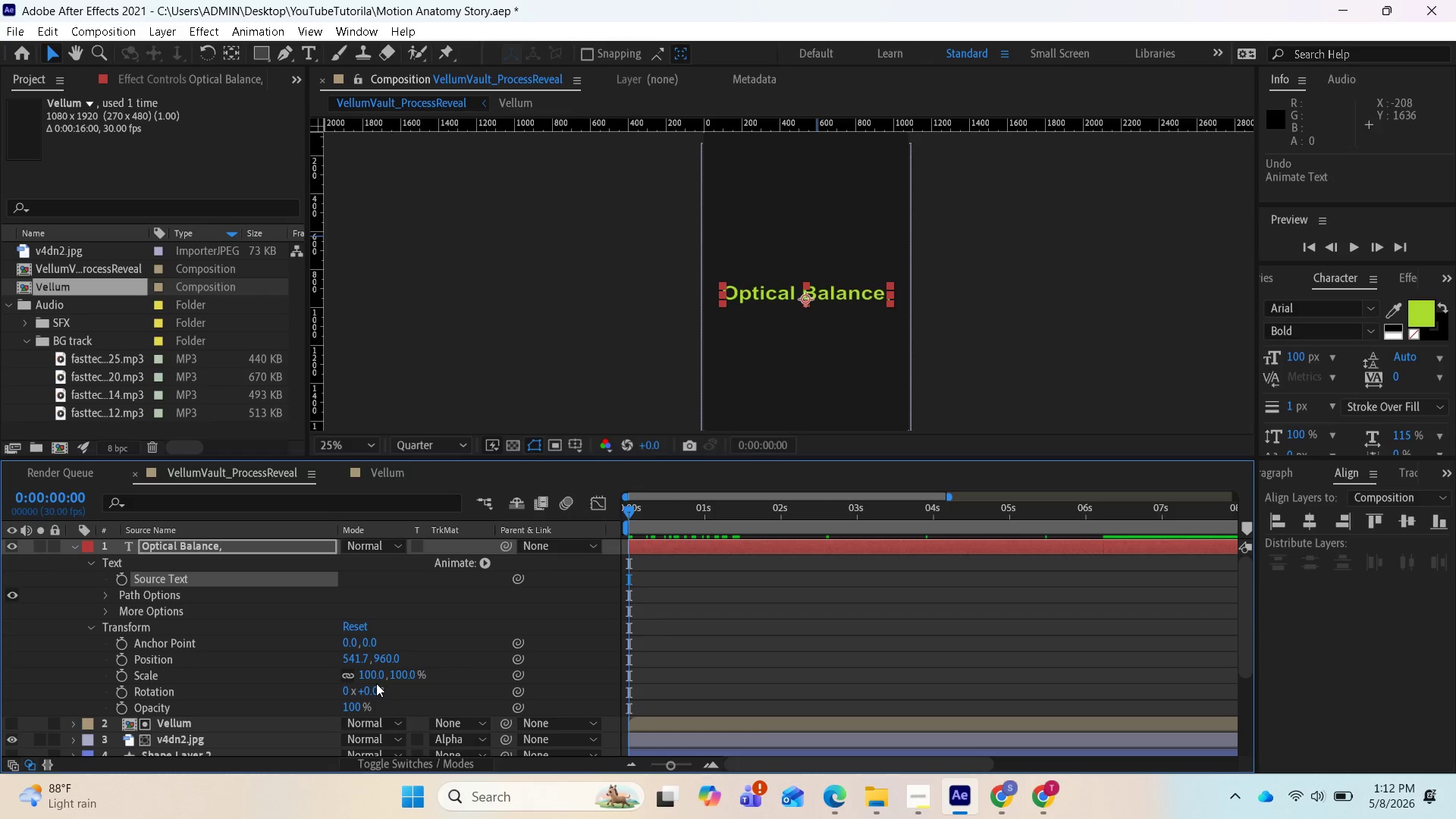 
scroll: coordinate [278, 612], scroll_direction: up, amount: 5.0
 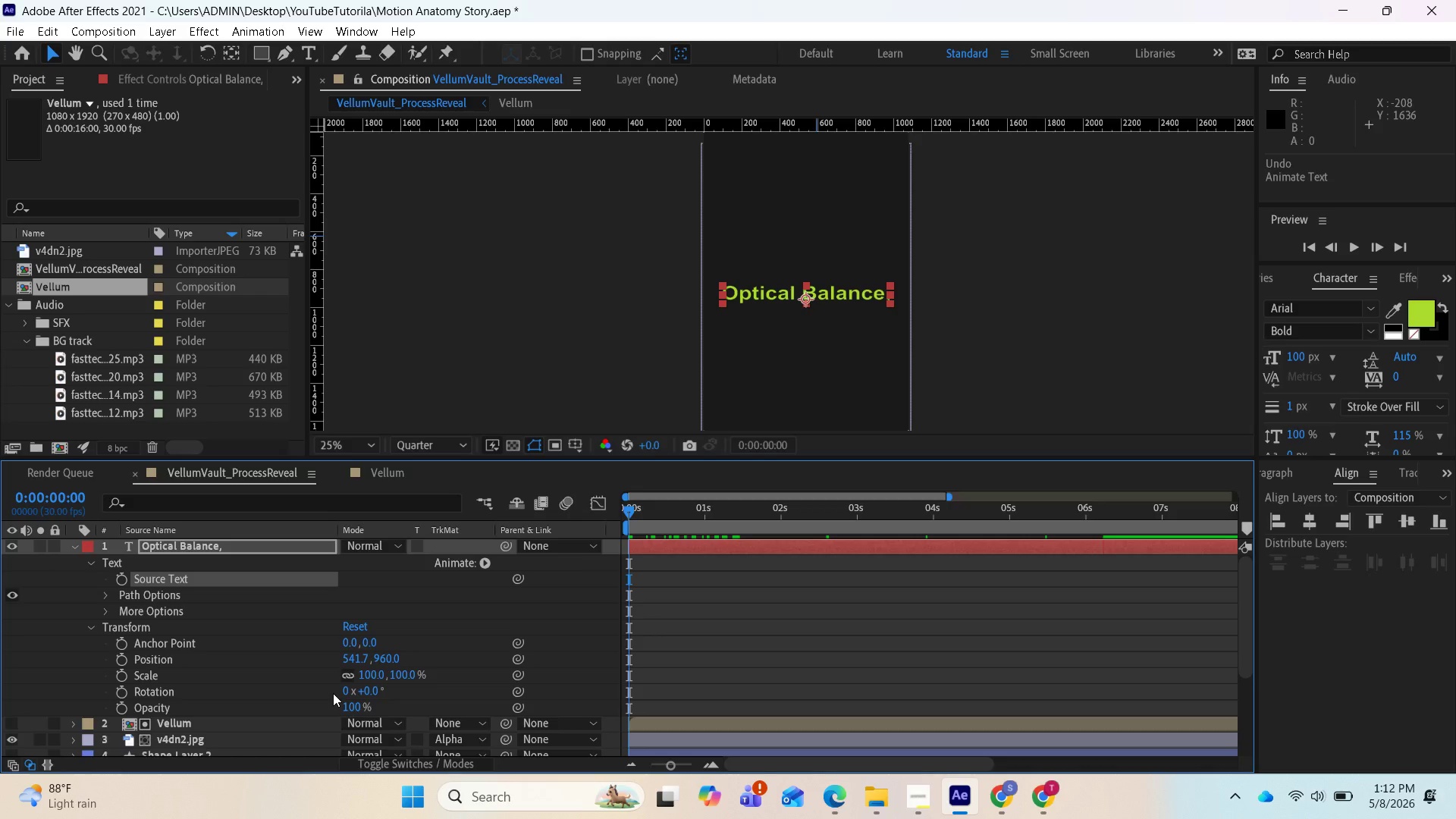 
wait(6.78)
 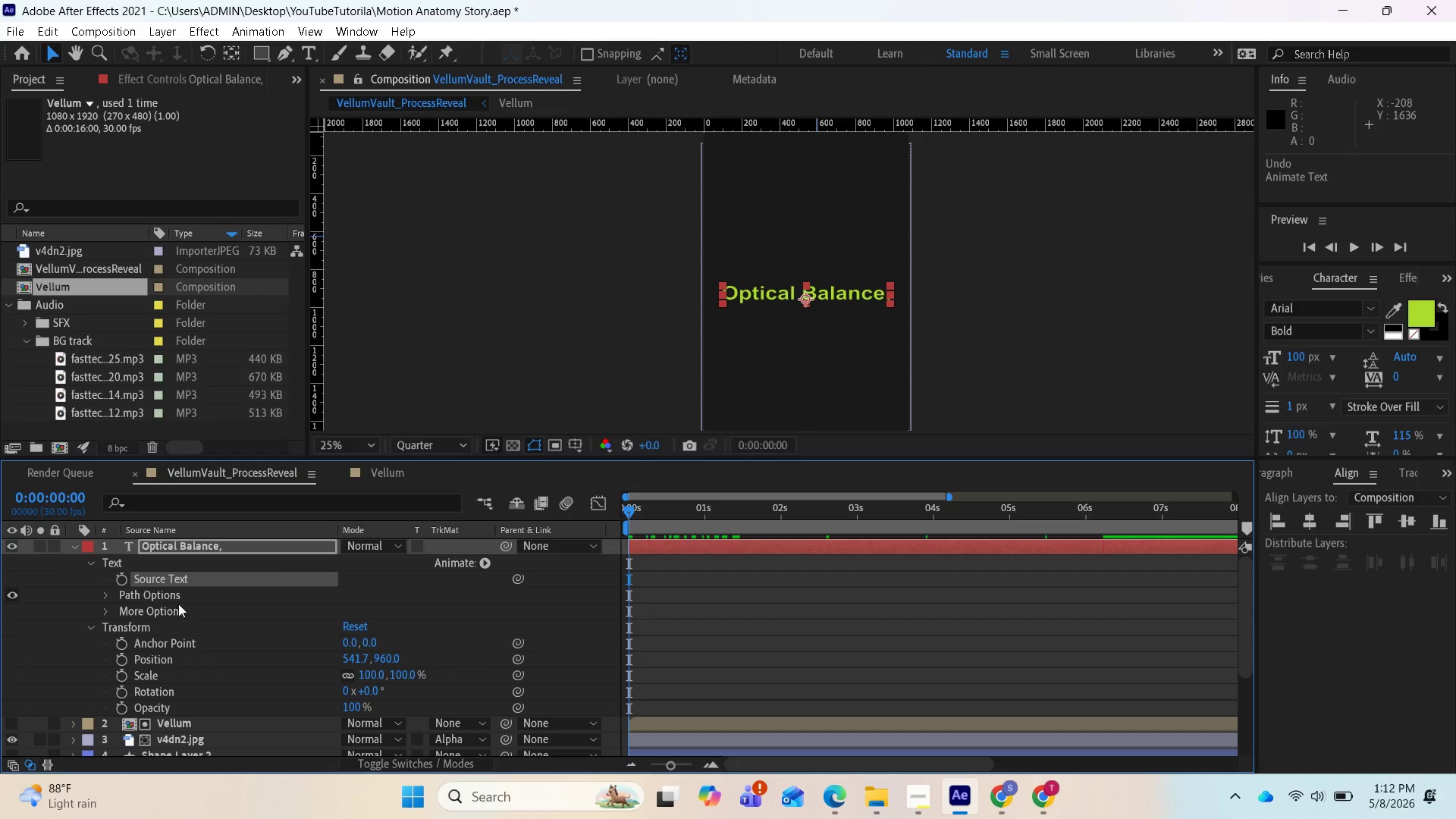 
left_click_drag(start_coordinate=[378, 682], to_coordinate=[330, 676])
 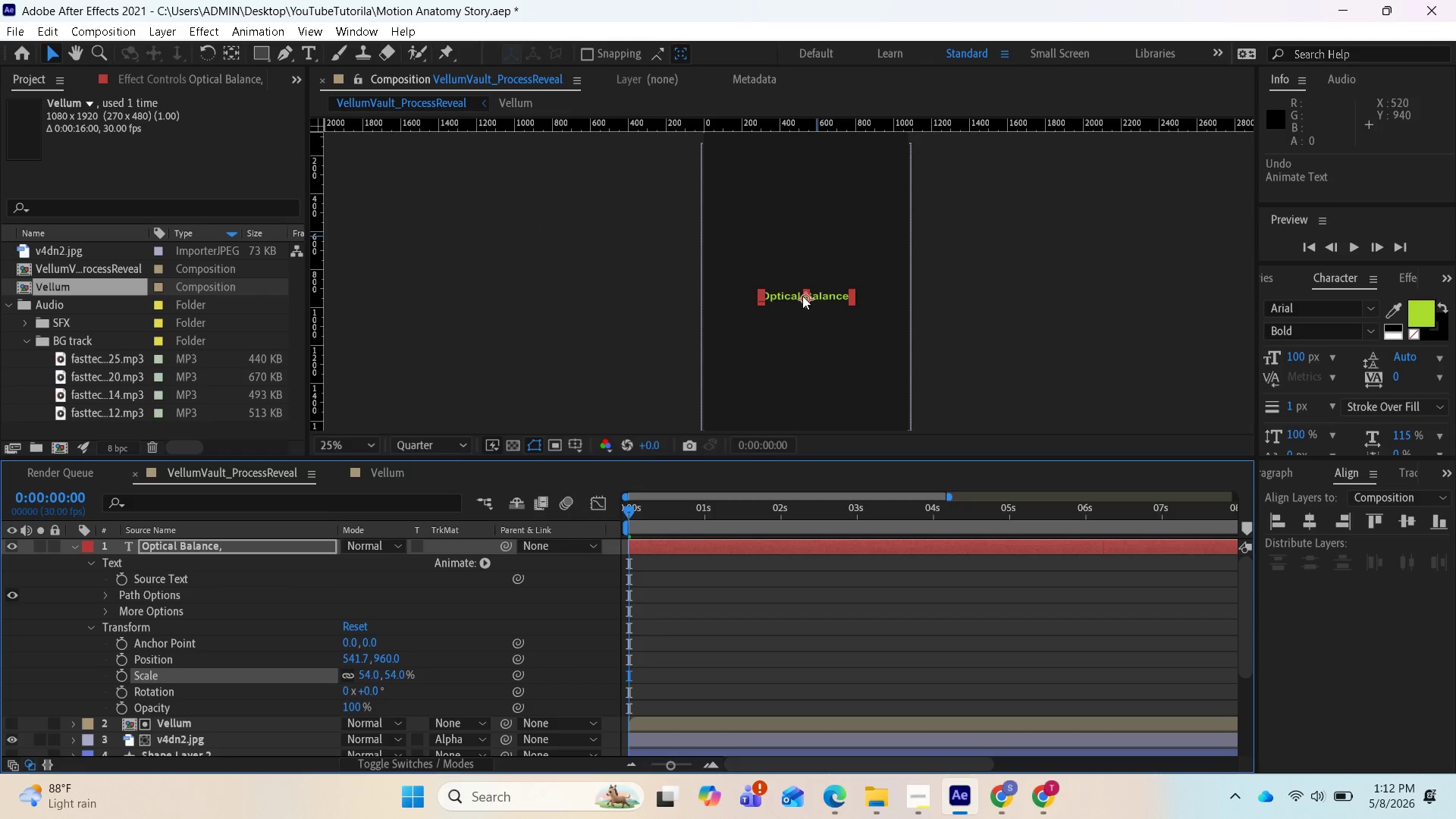 
left_click_drag(start_coordinate=[802, 296], to_coordinate=[753, 366])
 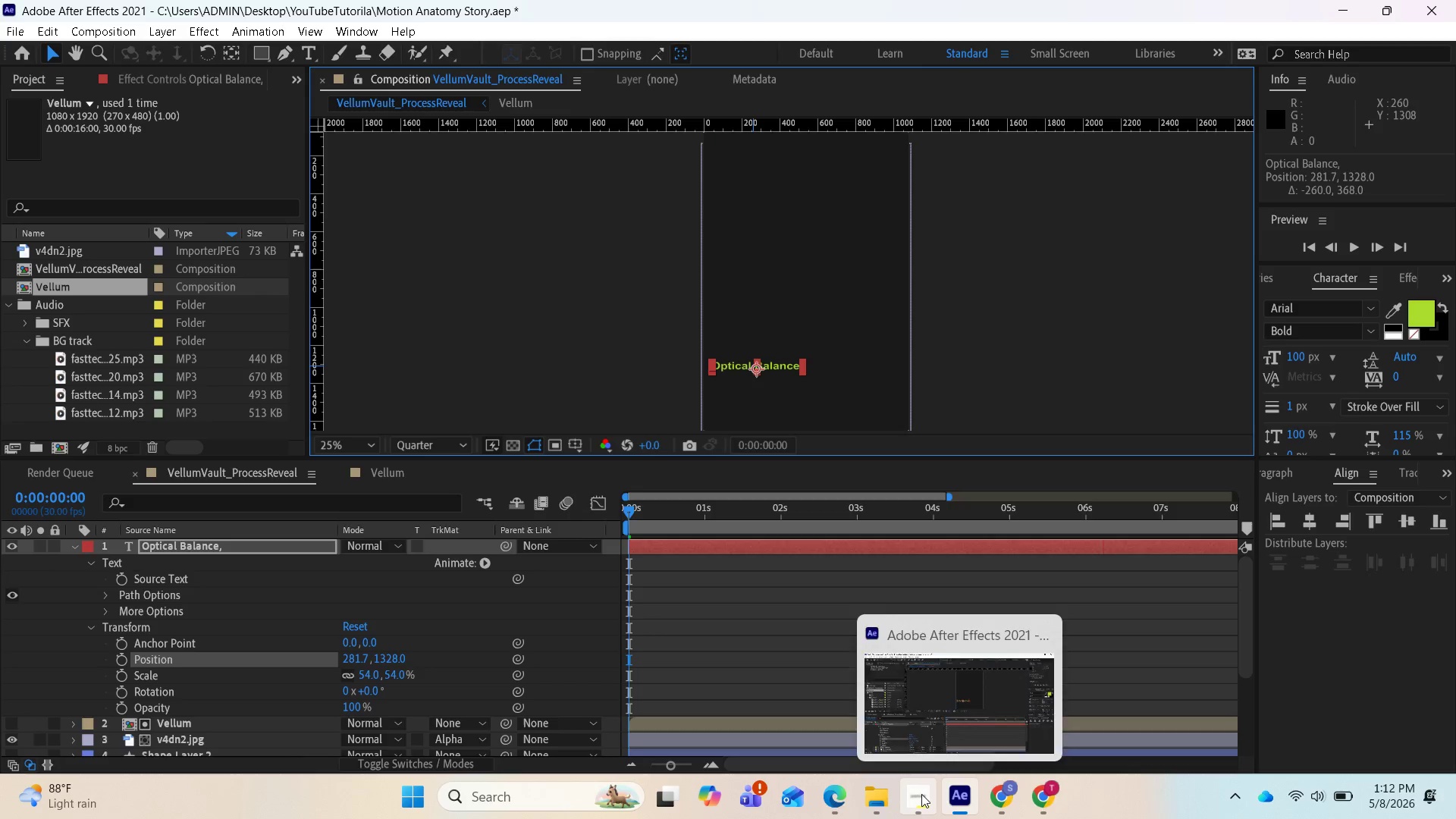 
left_click([921, 794])